 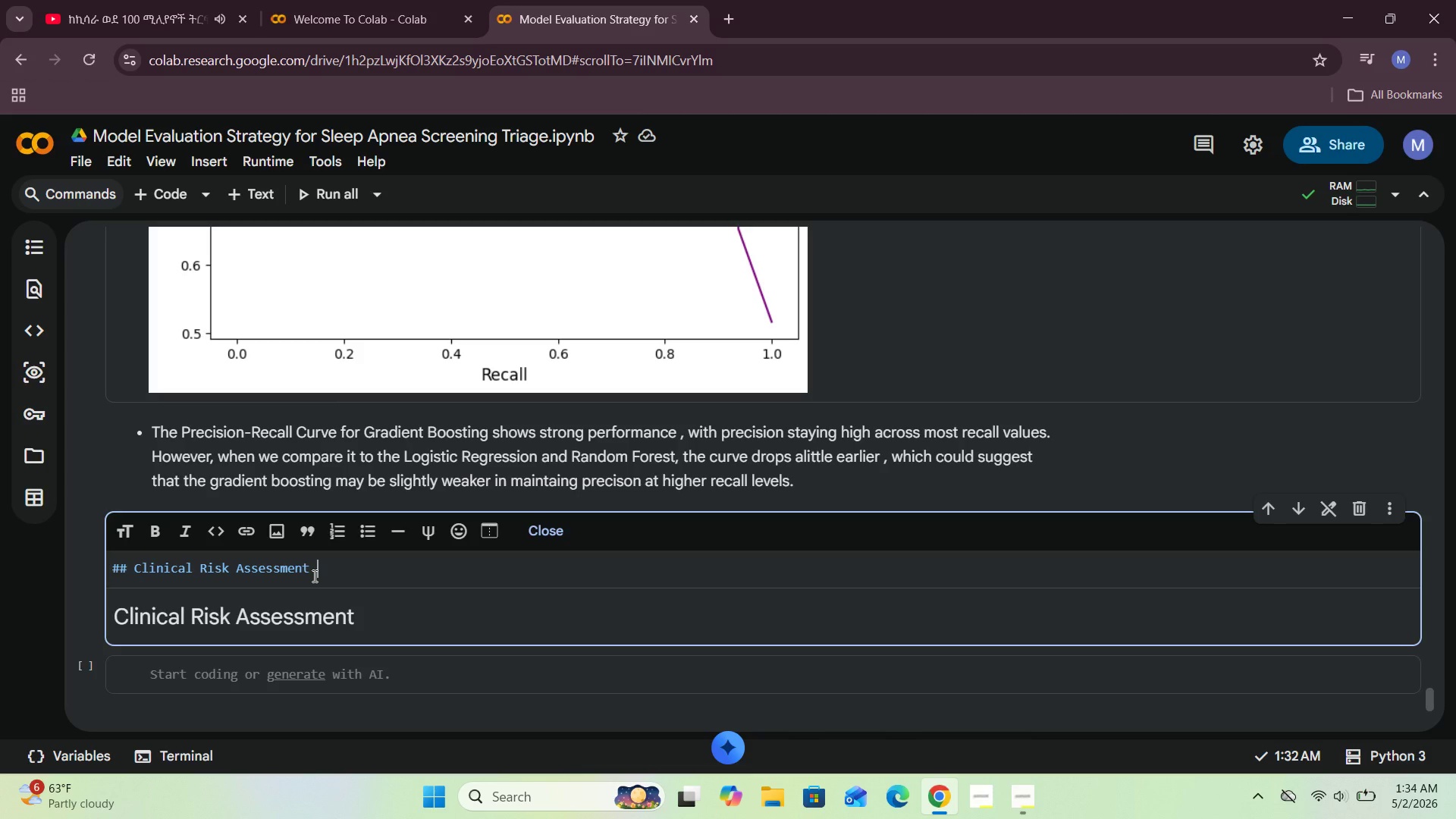 
key(Shift+ShiftRight)
 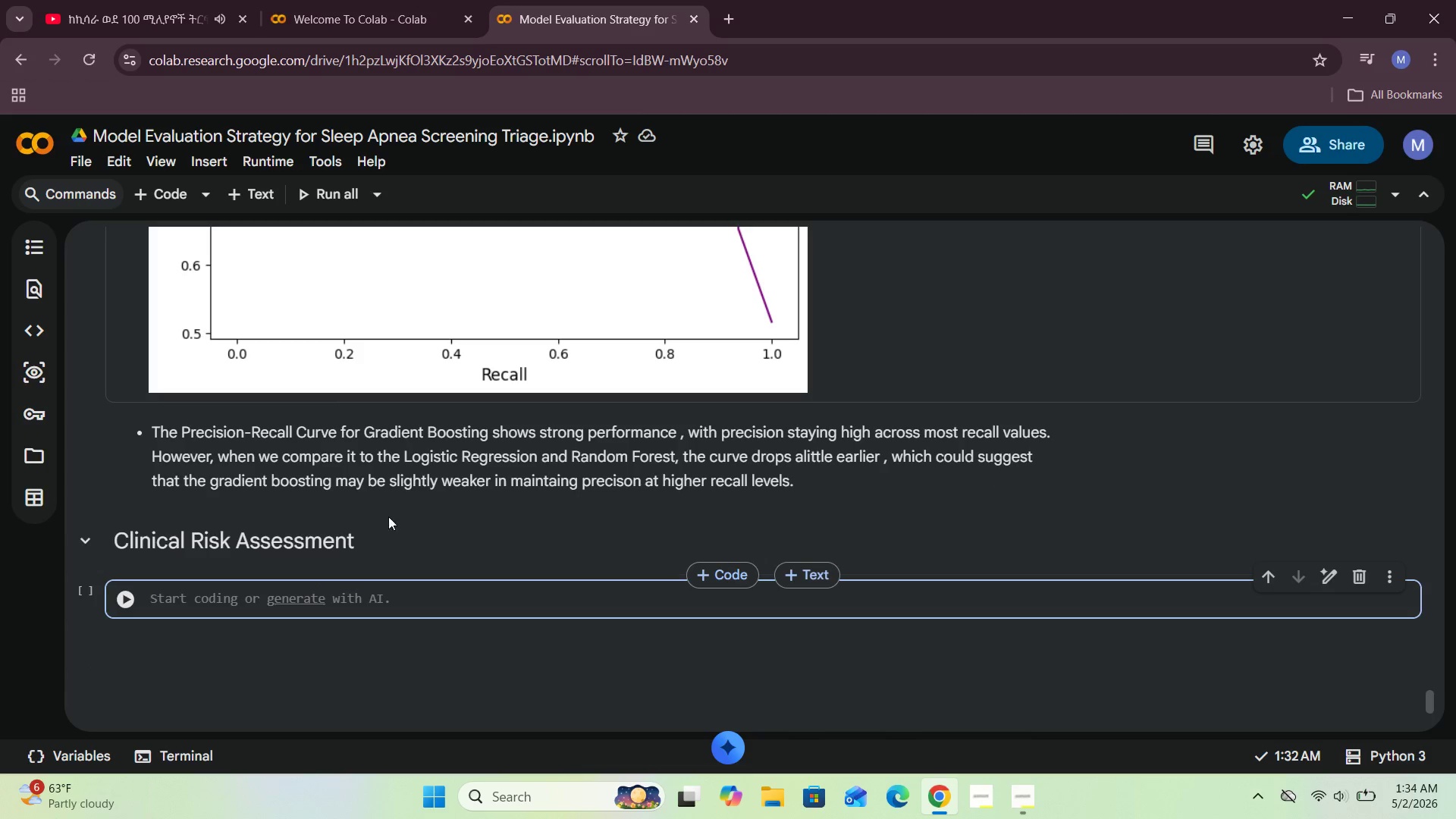 
key(Shift+Enter)
 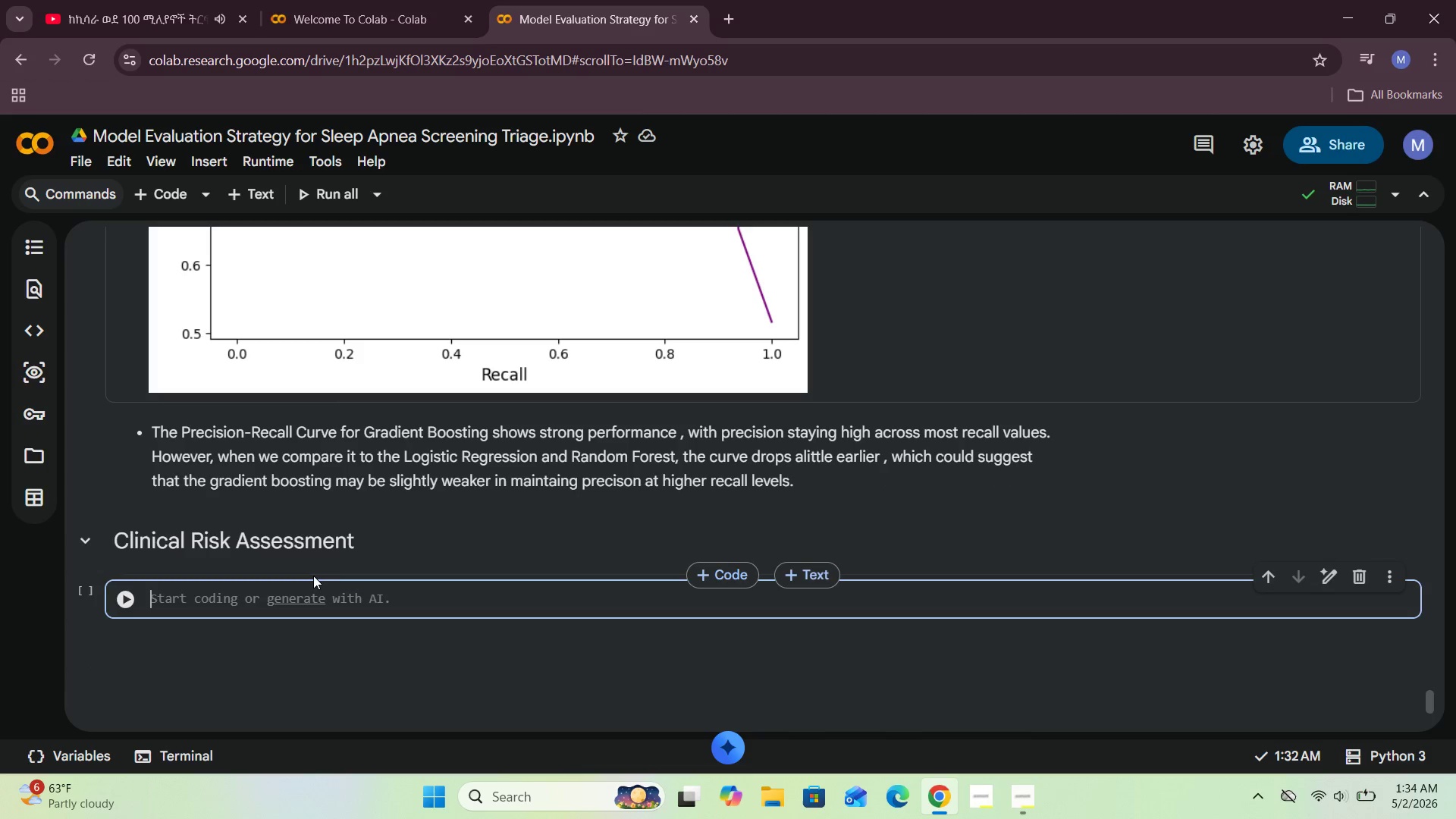 
left_click([393, 512])
 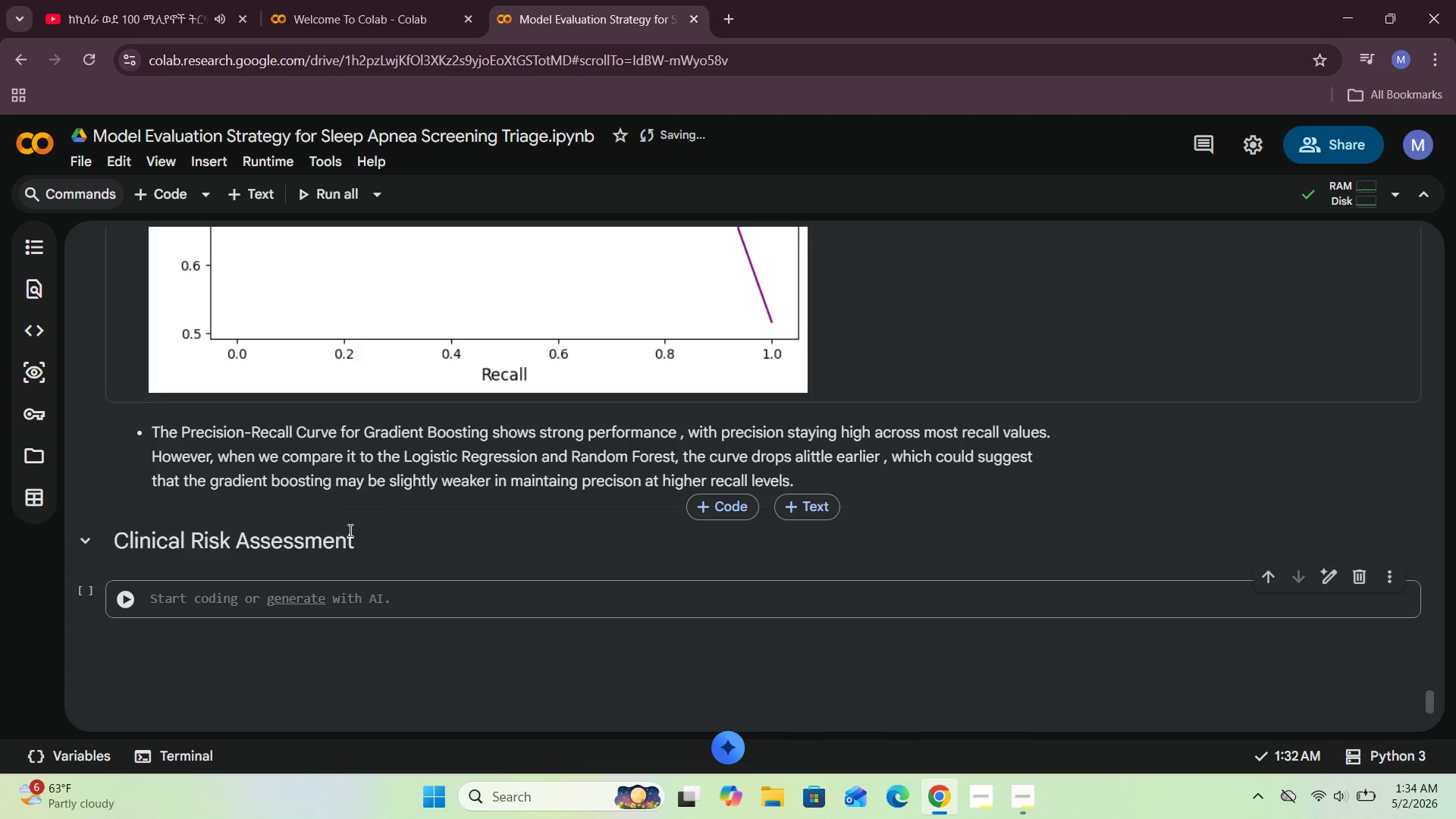 
left_click([354, 529])
 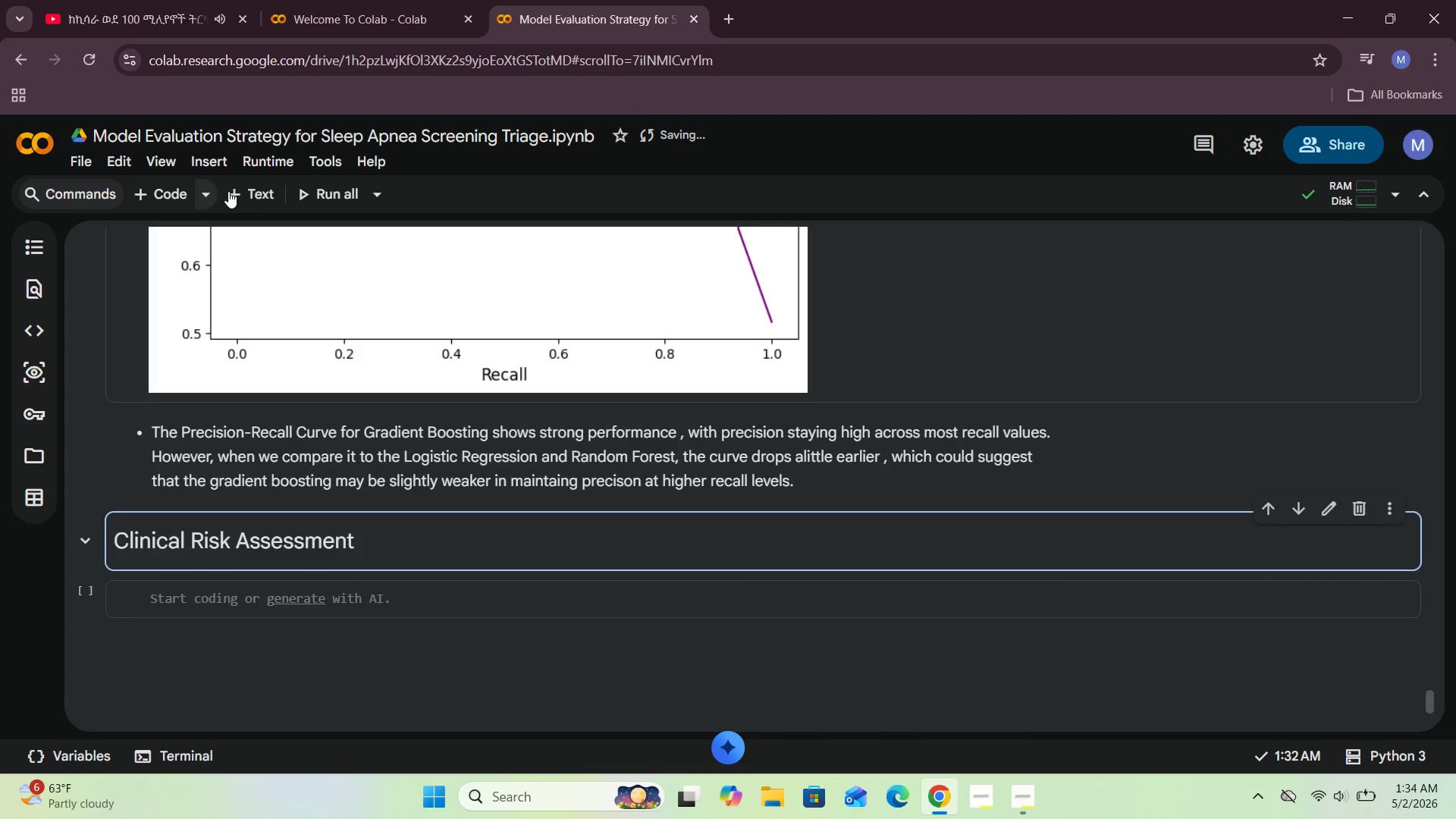 
left_click([259, 184])
 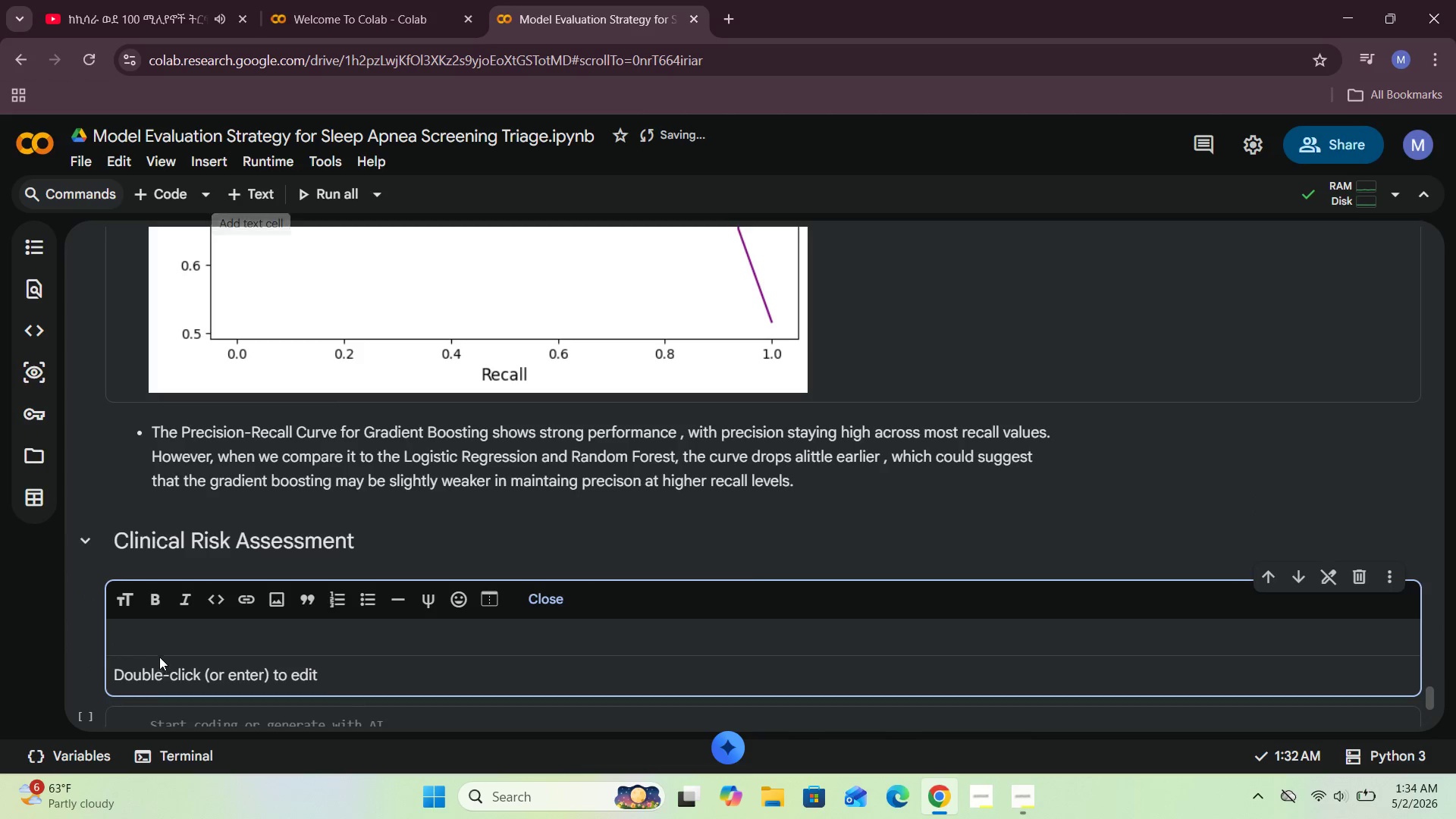 
left_click([165, 644])
 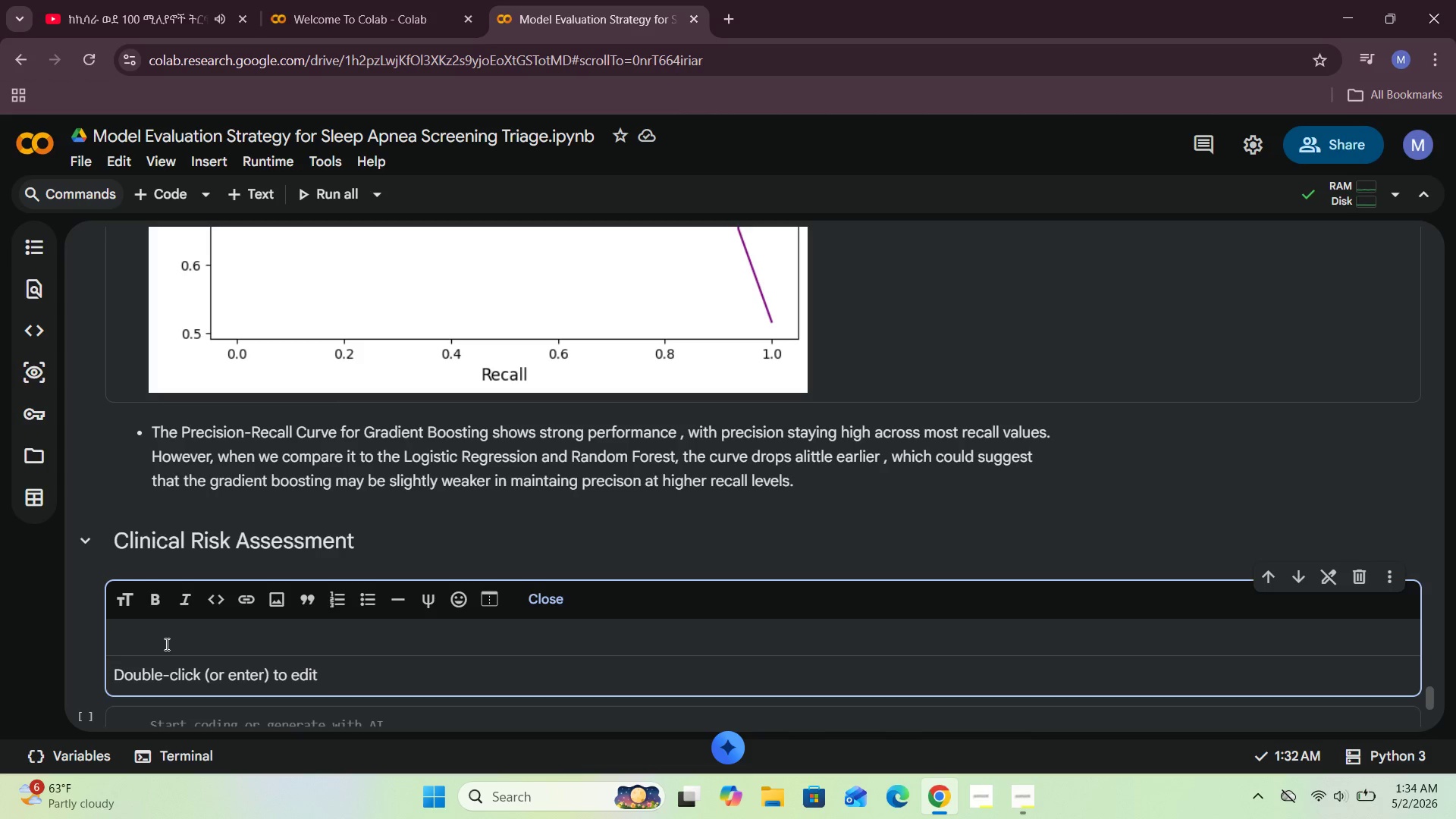 
wait(12.22)
 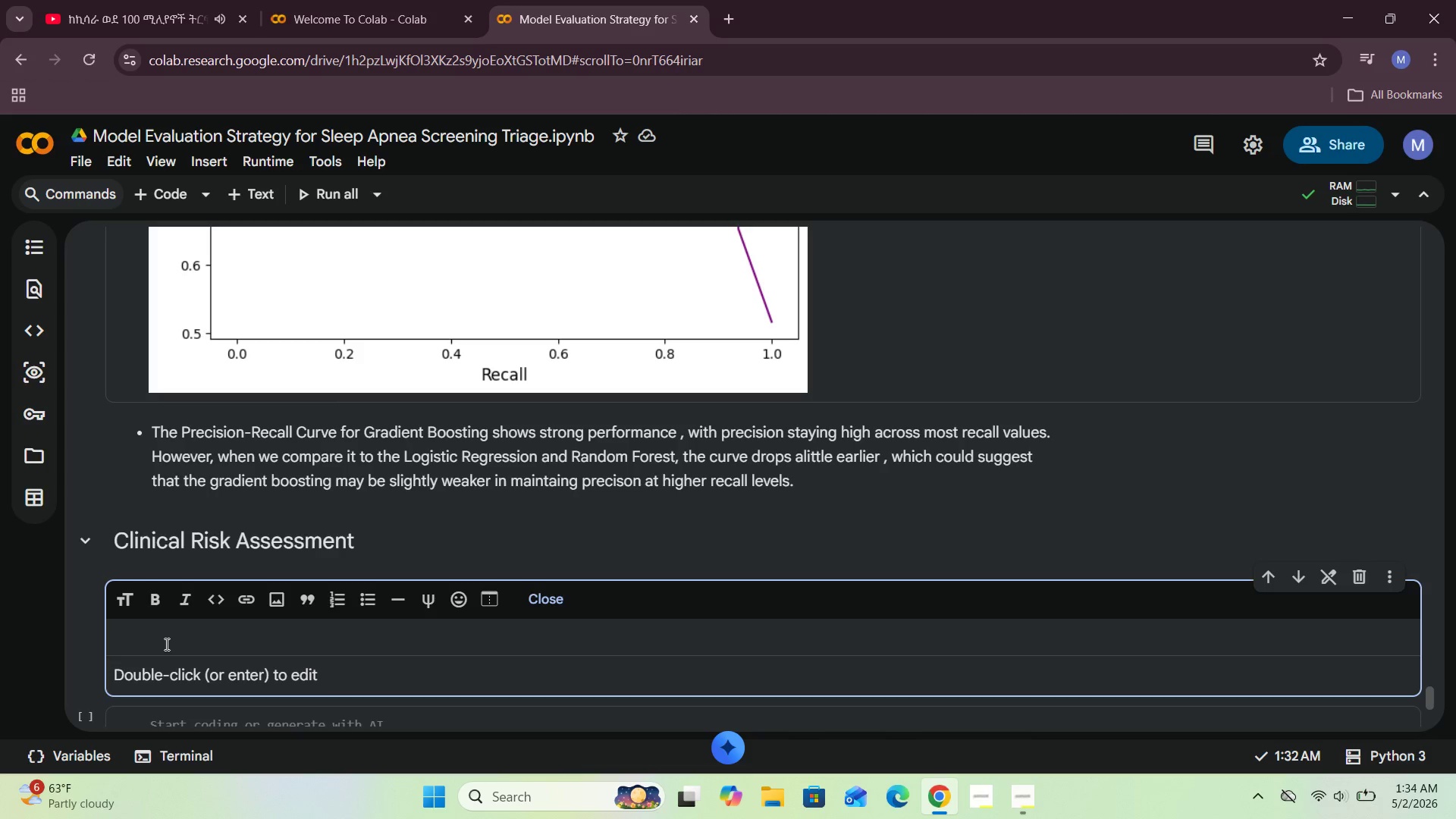 
type(Based n the project fo)
key(Backspace)
key(Backspace)
type(goal , anf=d)
key(Backspace)
key(Backspace)
key(Backspace)
type(d the business setting , a false negative is more costly than a false positive, because missing a [)
key(Backspace)
type(pattient with slee apnea is more seriu)
key(Backspace)
type(ous than)
 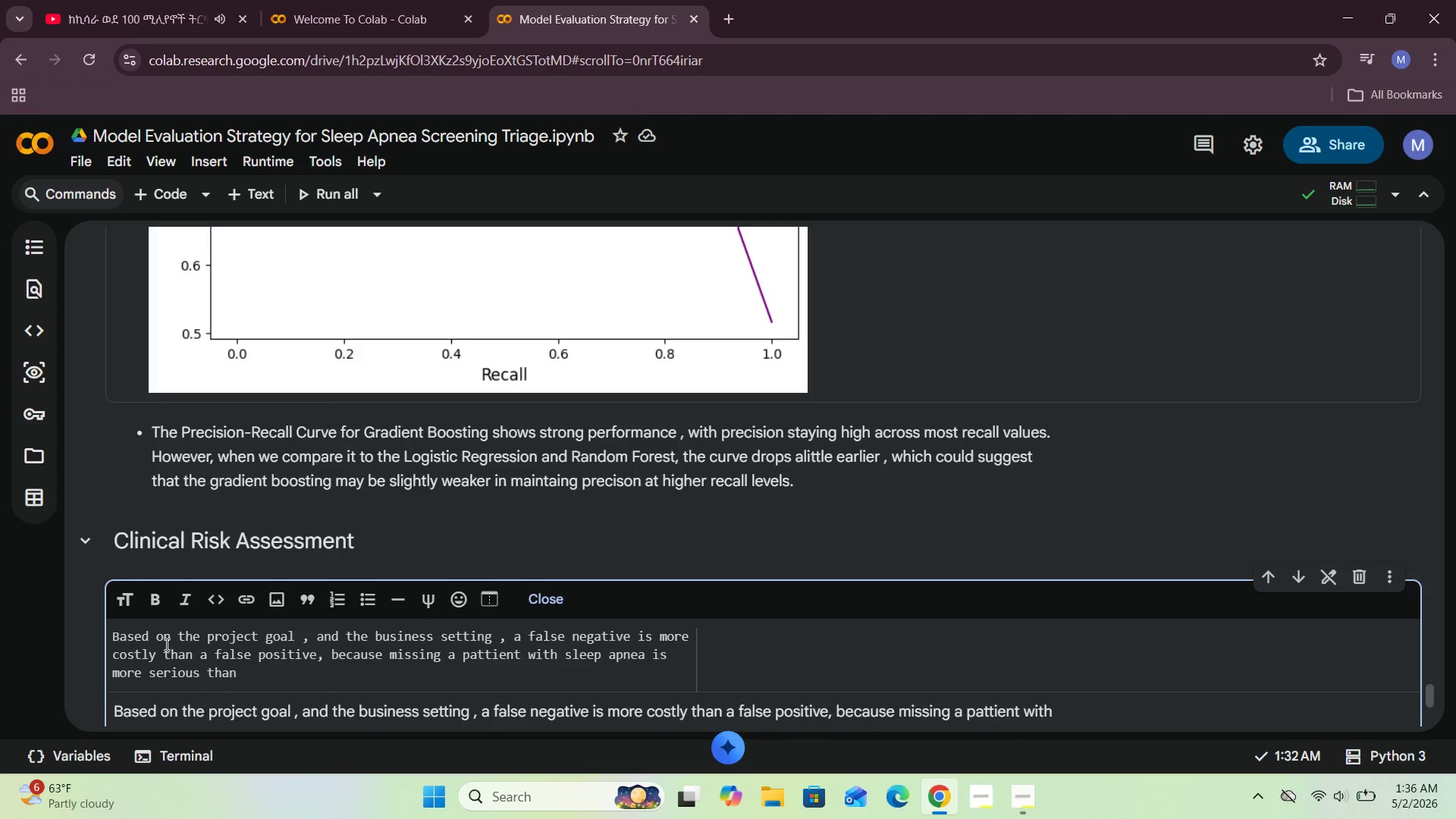 
type( e)
key(Backspace)
type(sending a healh=thy )
key(Backspace)
key(Backspace)
key(Backspace)
key(Backspace)
key(Backspace)
key(Backspace)
type(thy )
 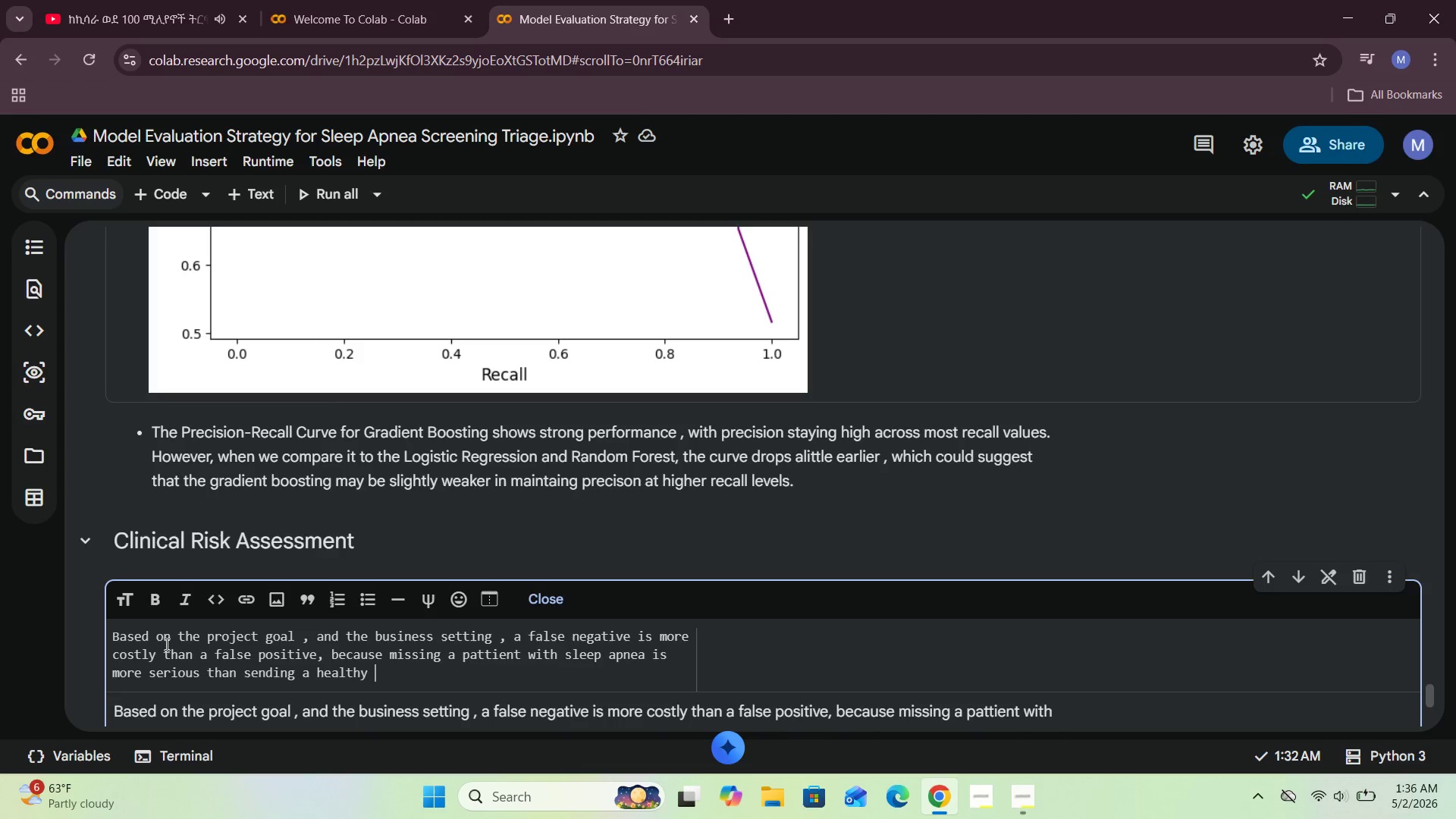 
wait(8.38)
 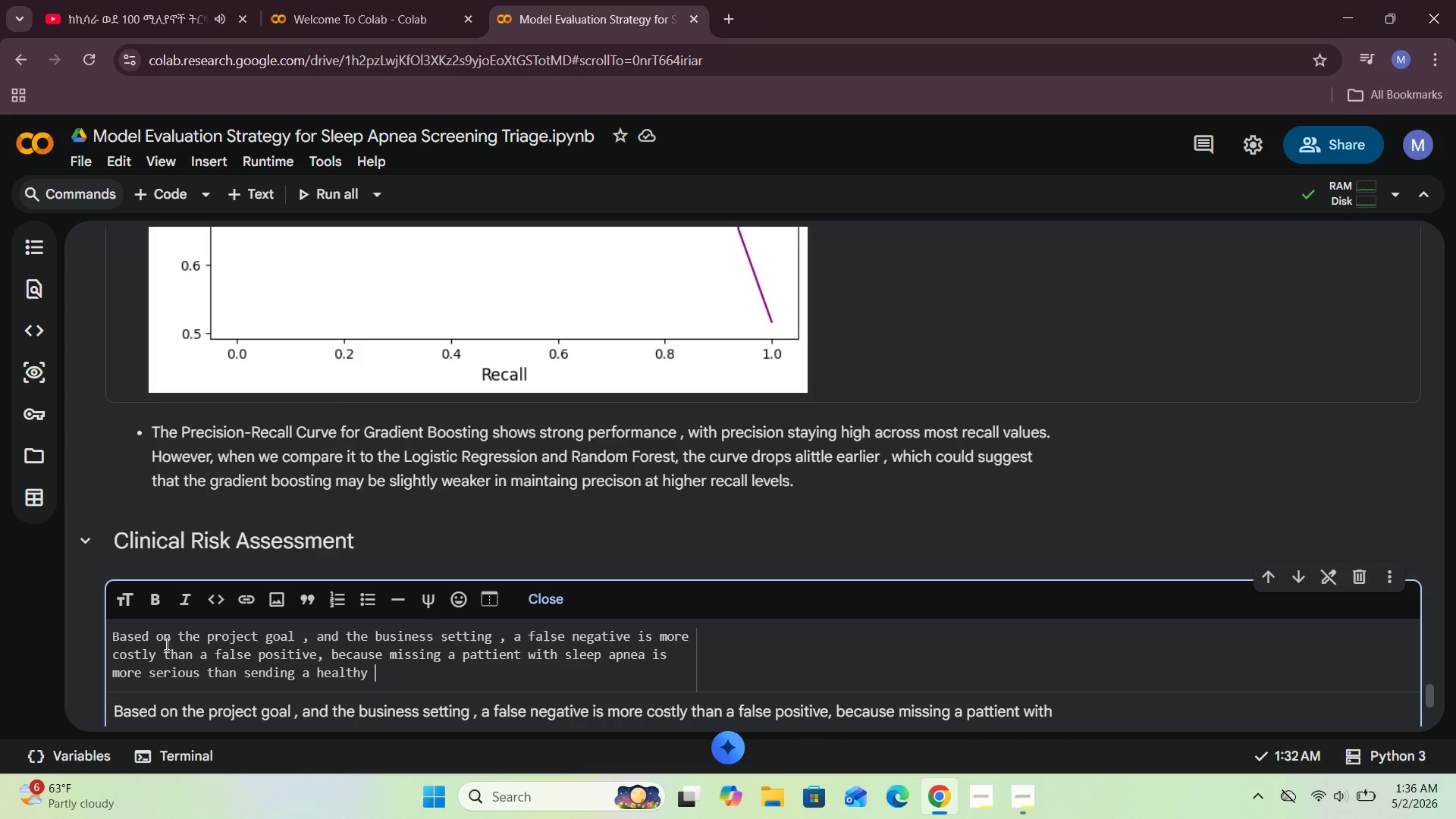 
type(patent for more testing.)
 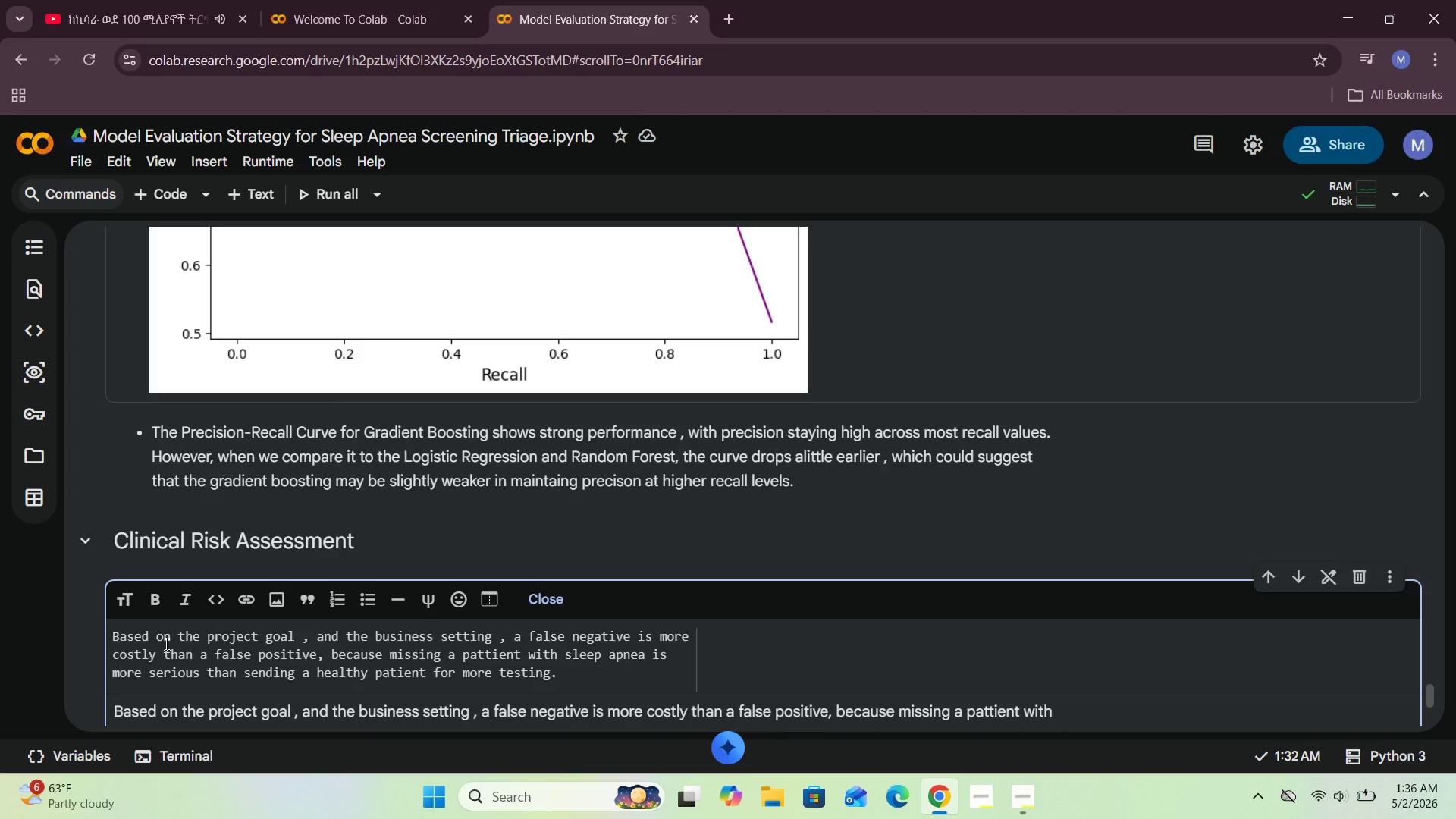 
left_click([565, 604])
 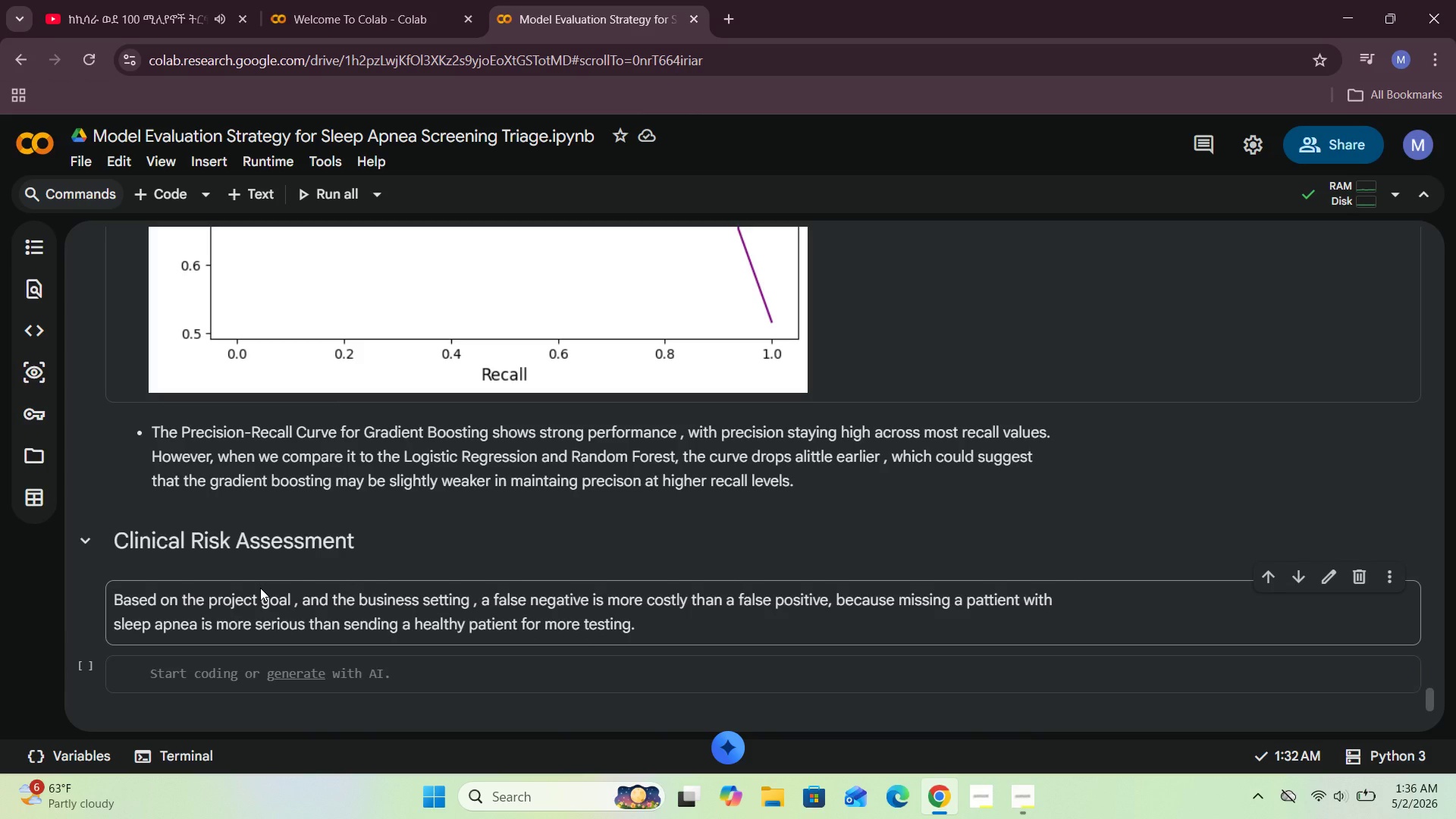 
wait(14.83)
 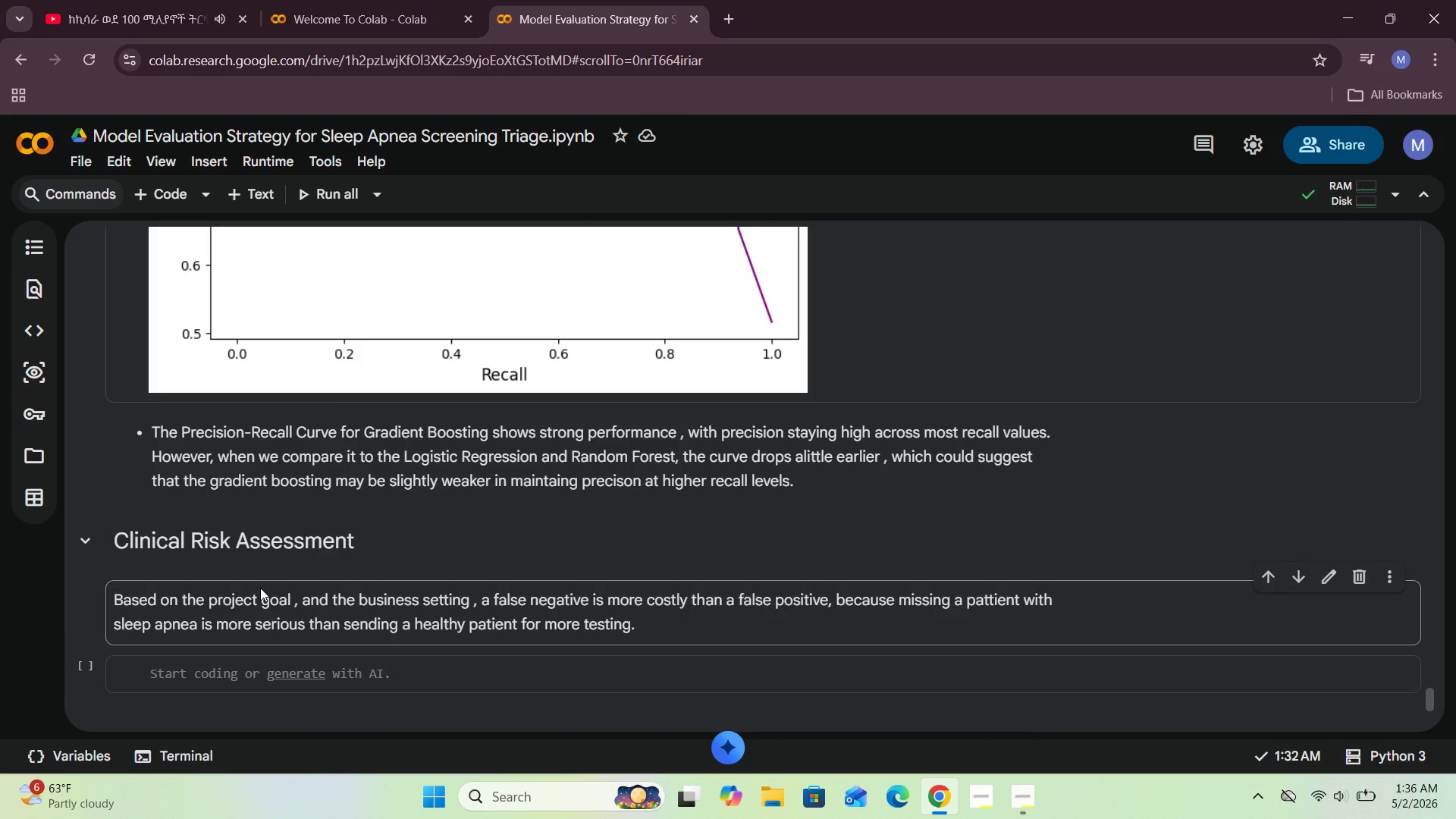 
left_click([204, 676])
 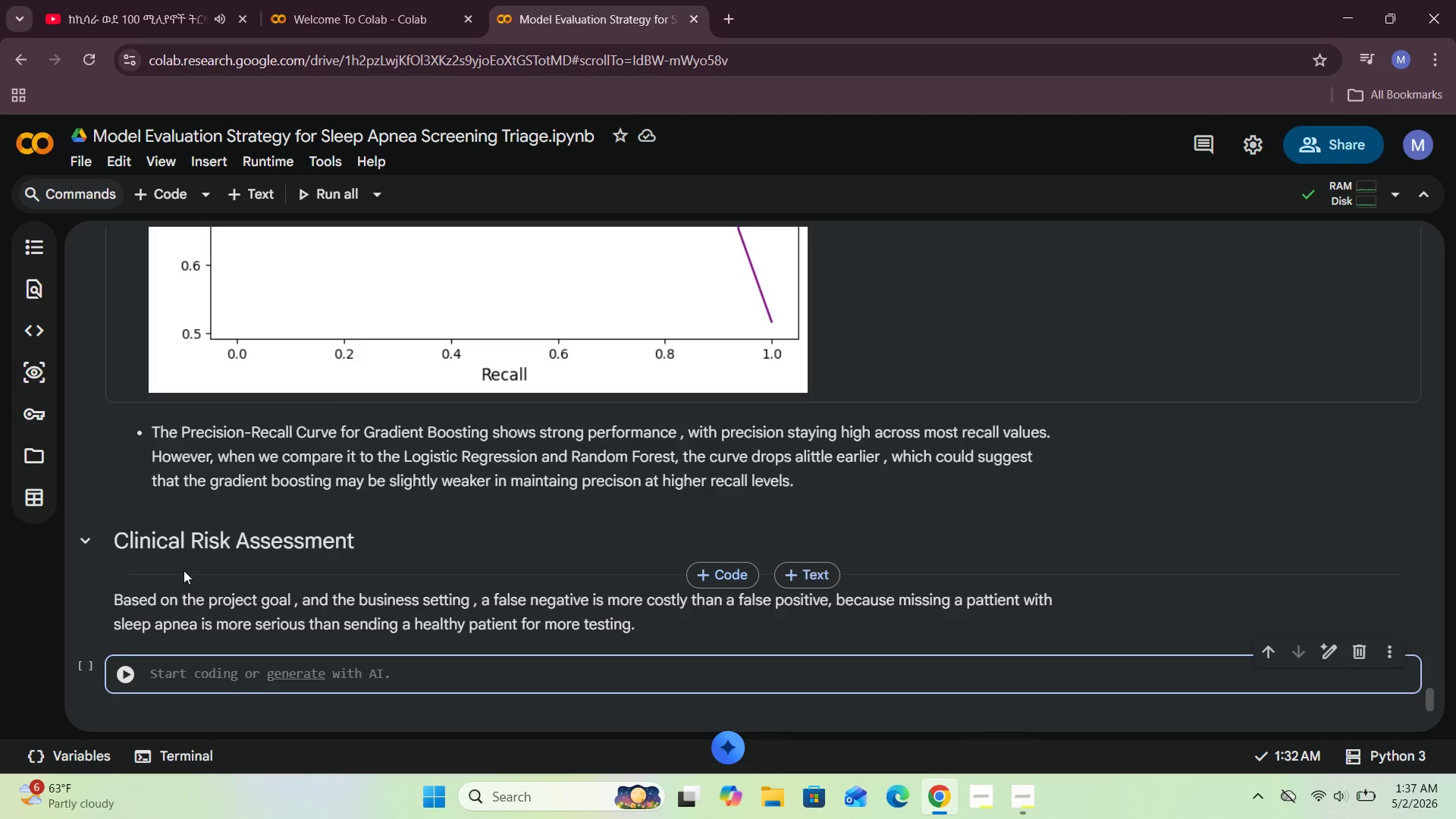 
wait(19.92)
 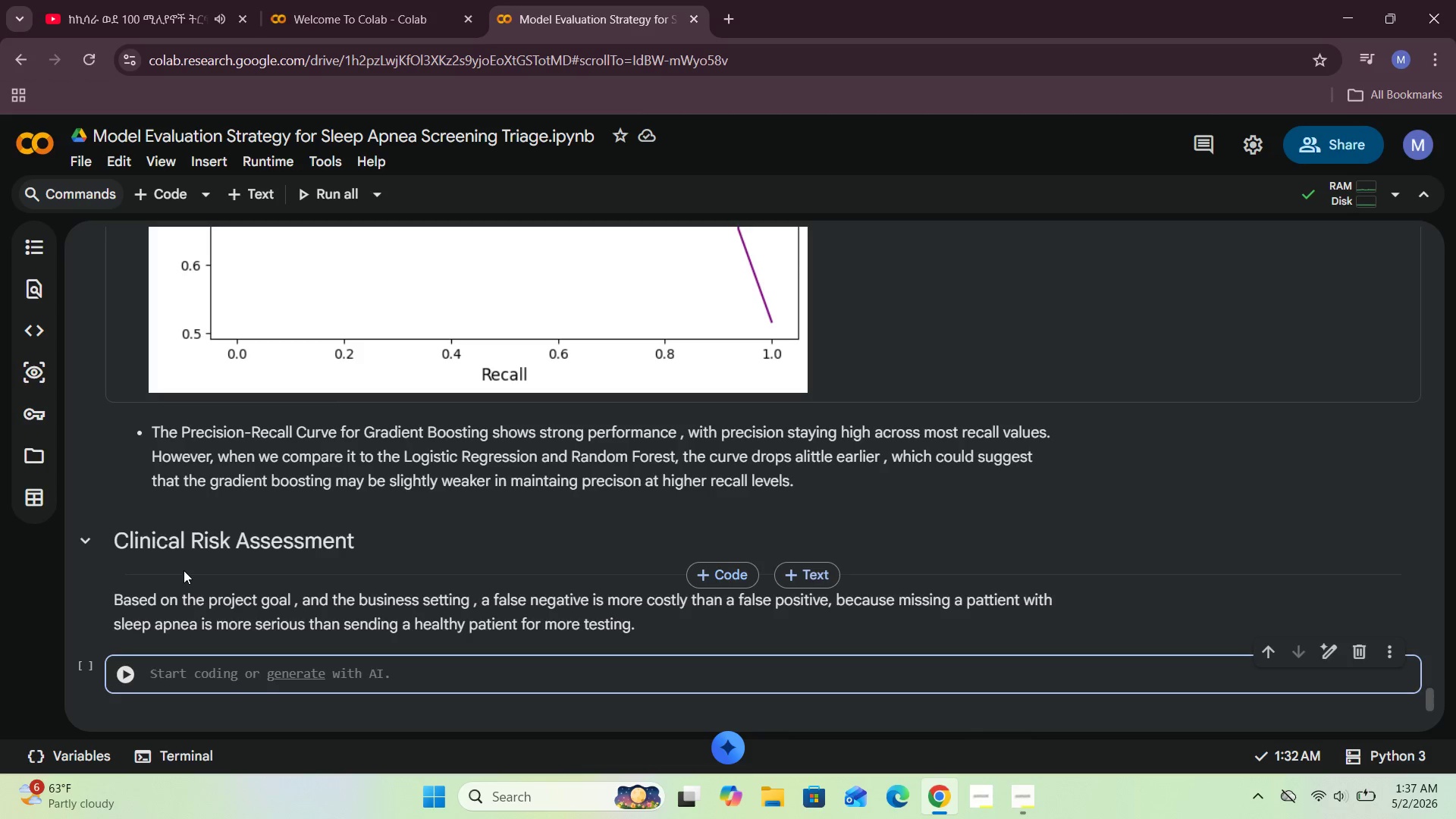 
left_click([188, 667])
 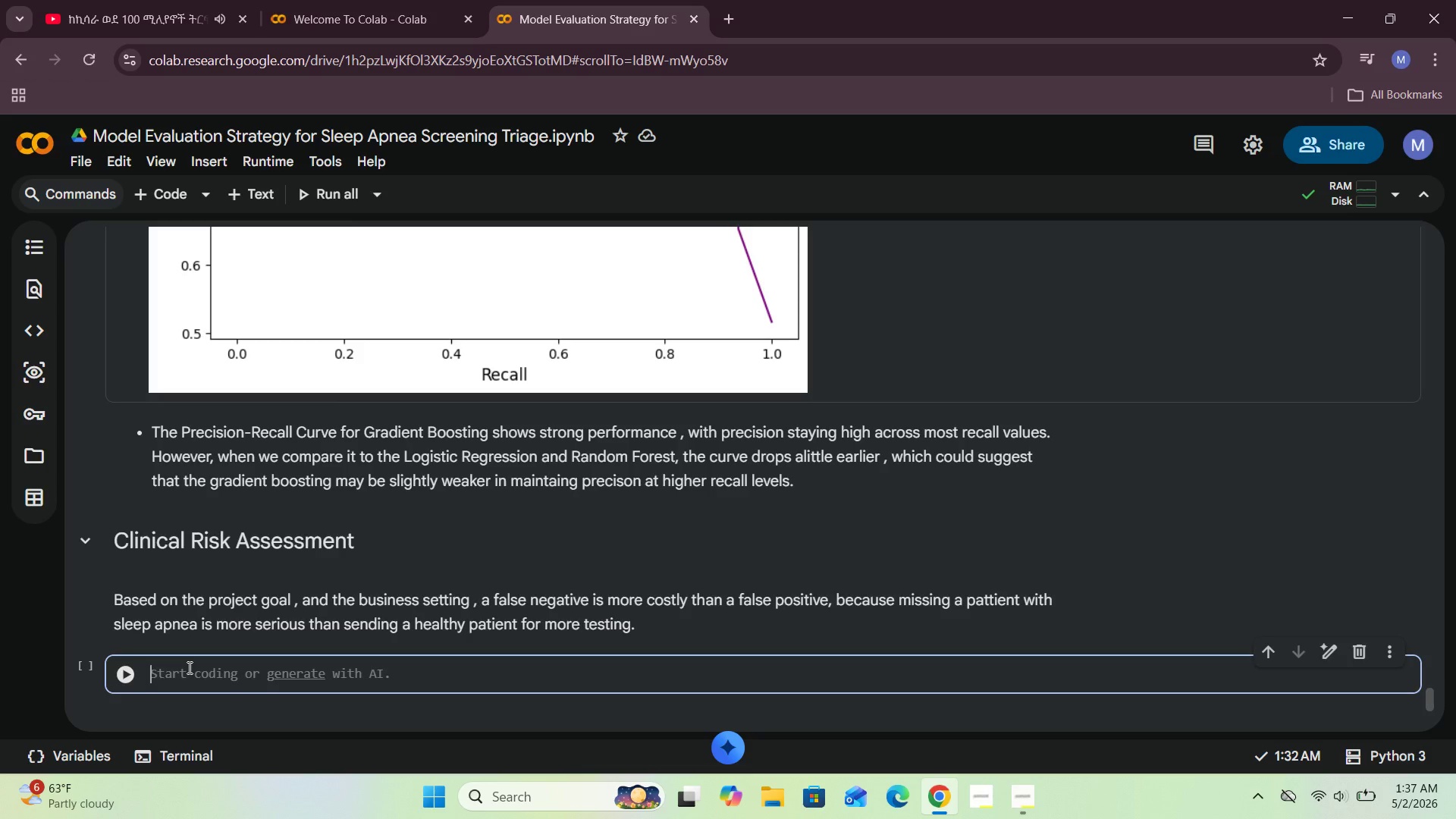 
wait(9.36)
 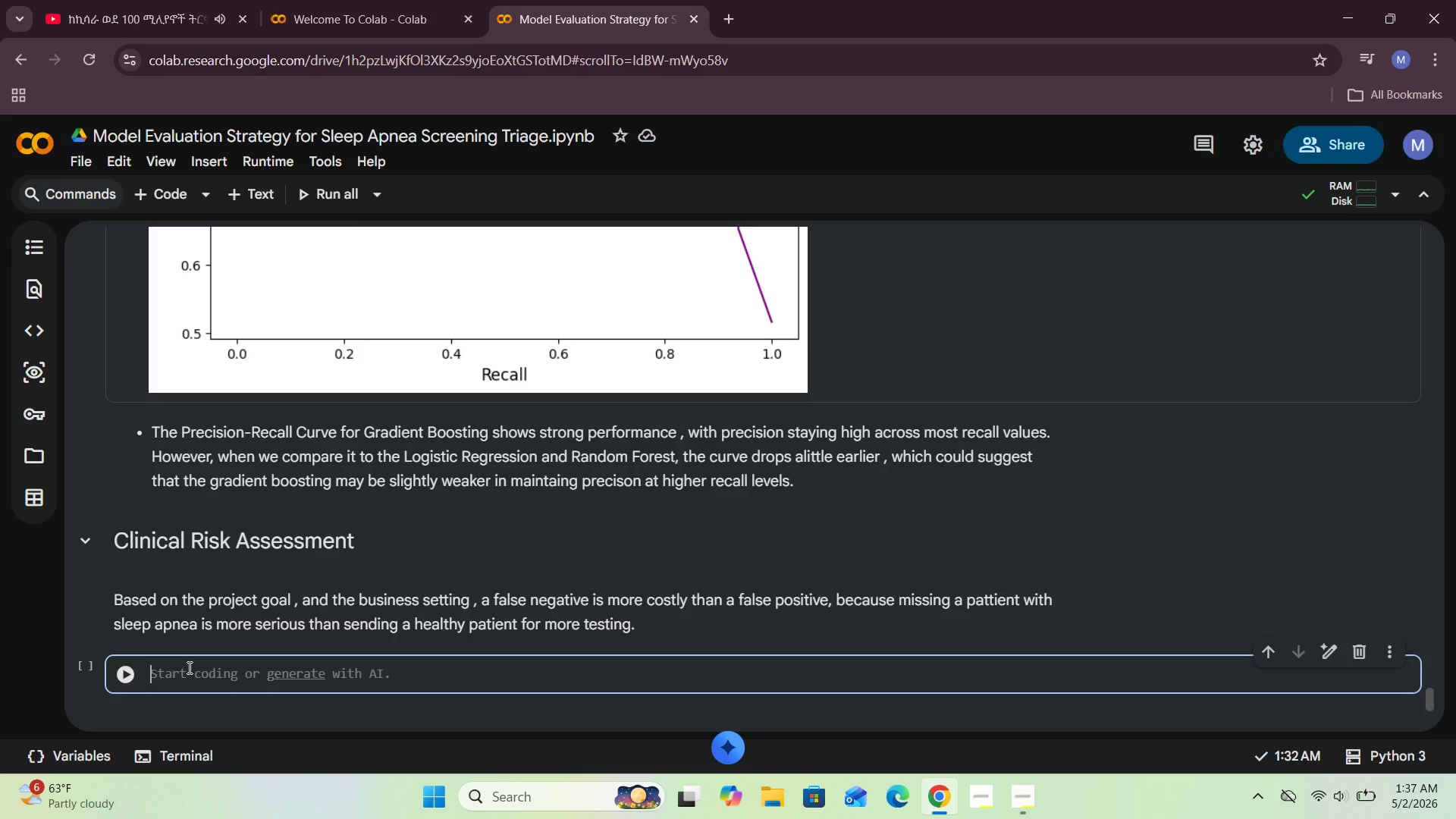 
type(log_con = confusion)
 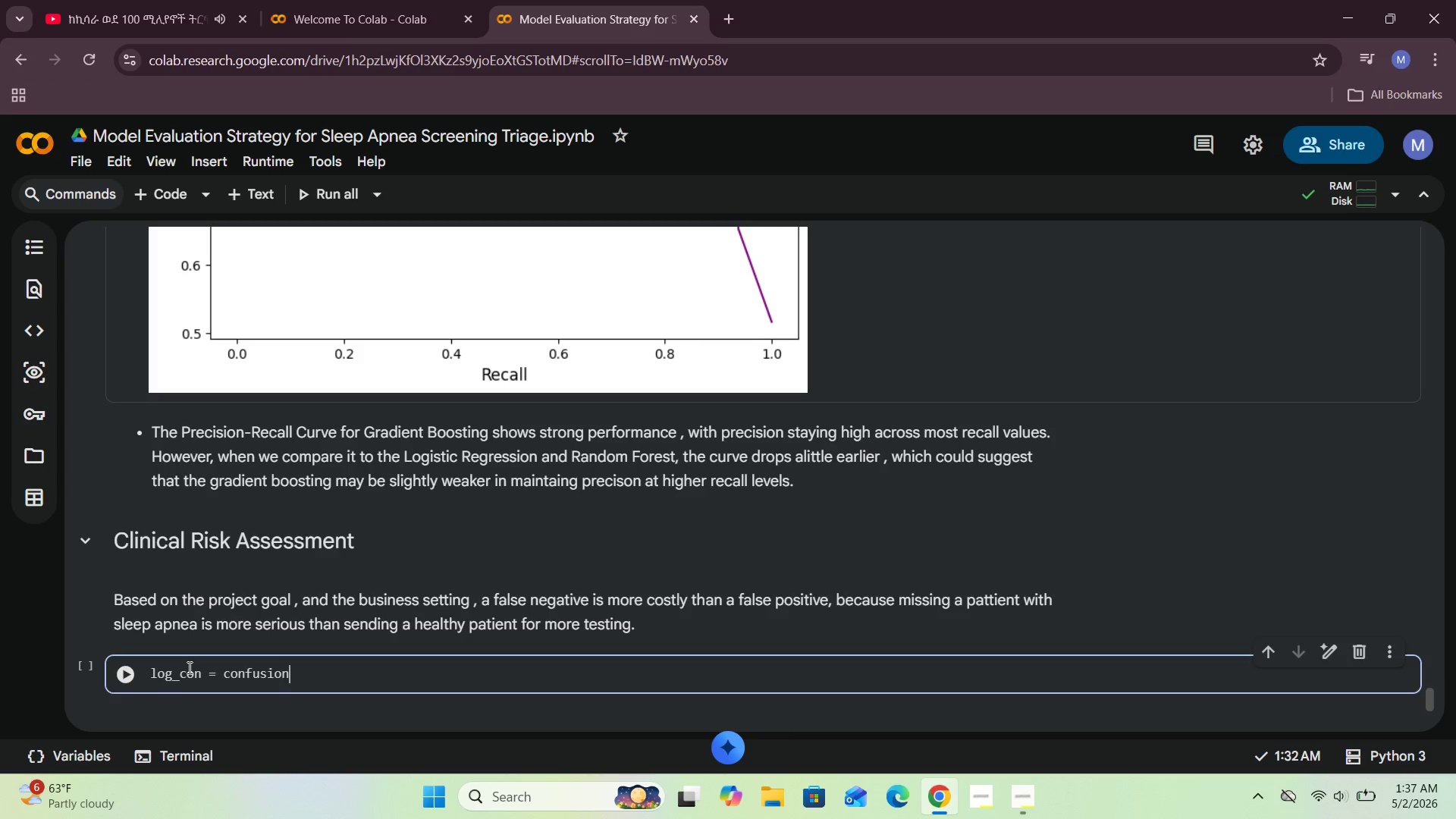 
wait(12.3)
 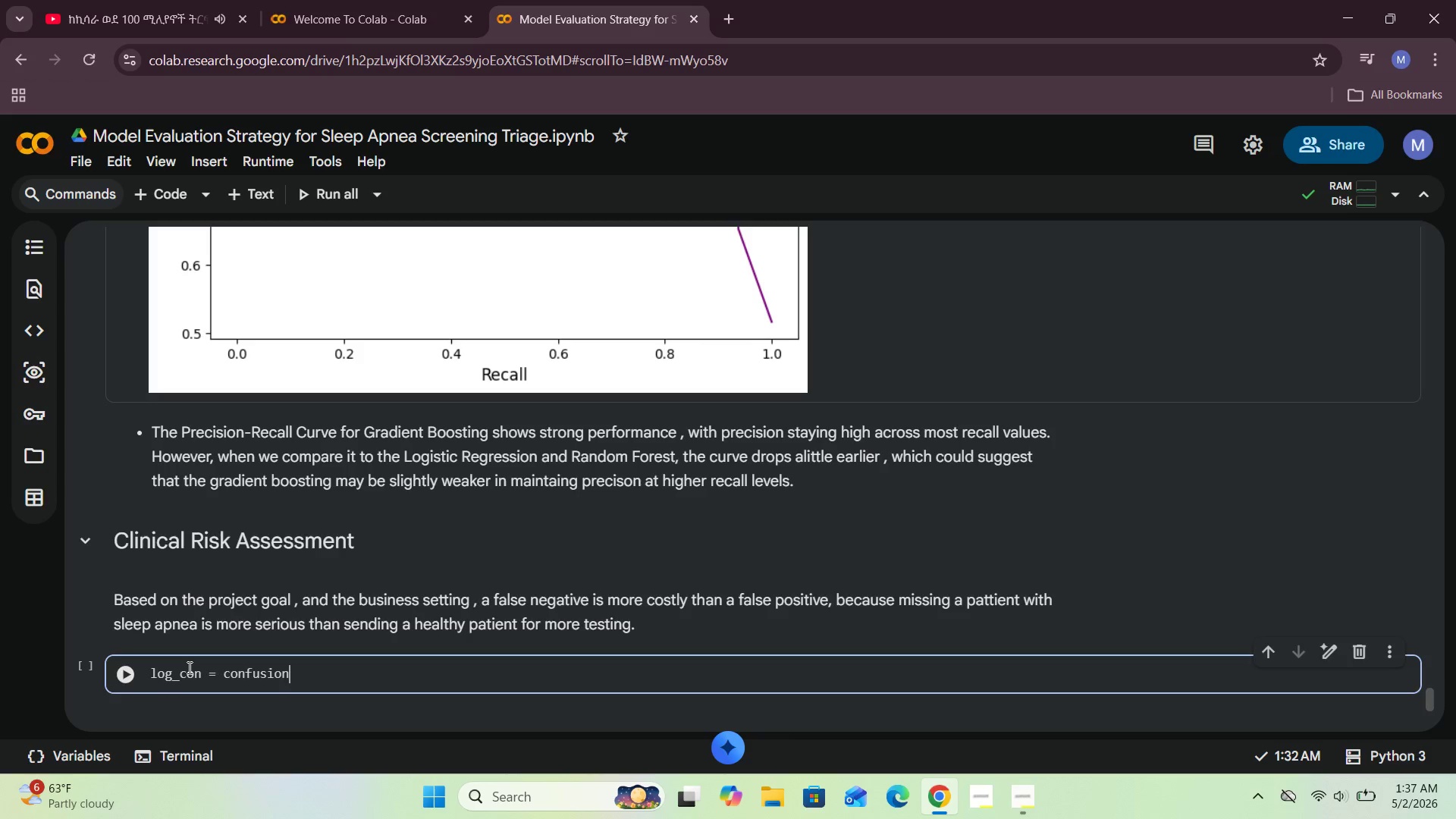 
type(_matrix(y_test)
 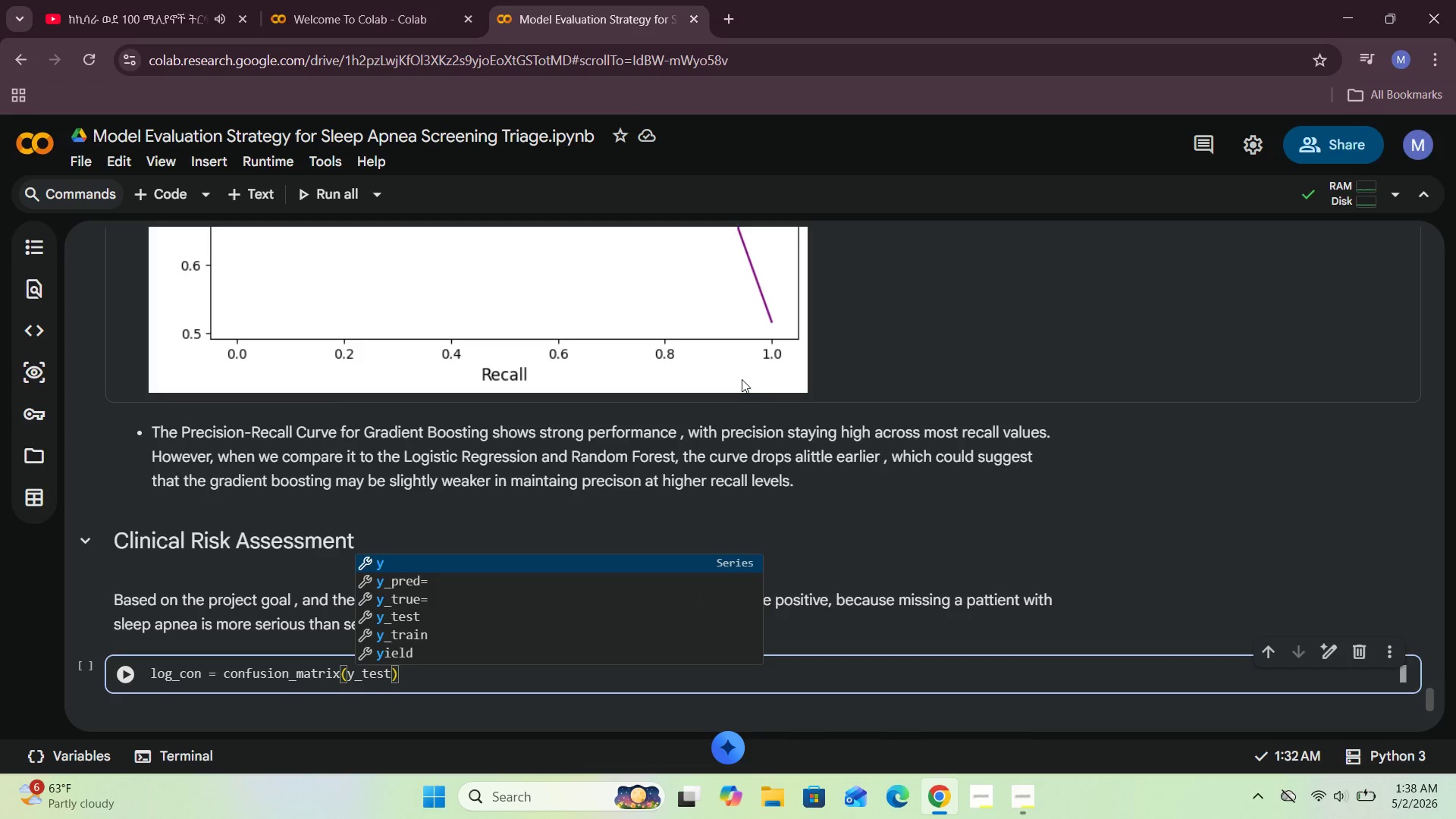 
wait(6.62)
 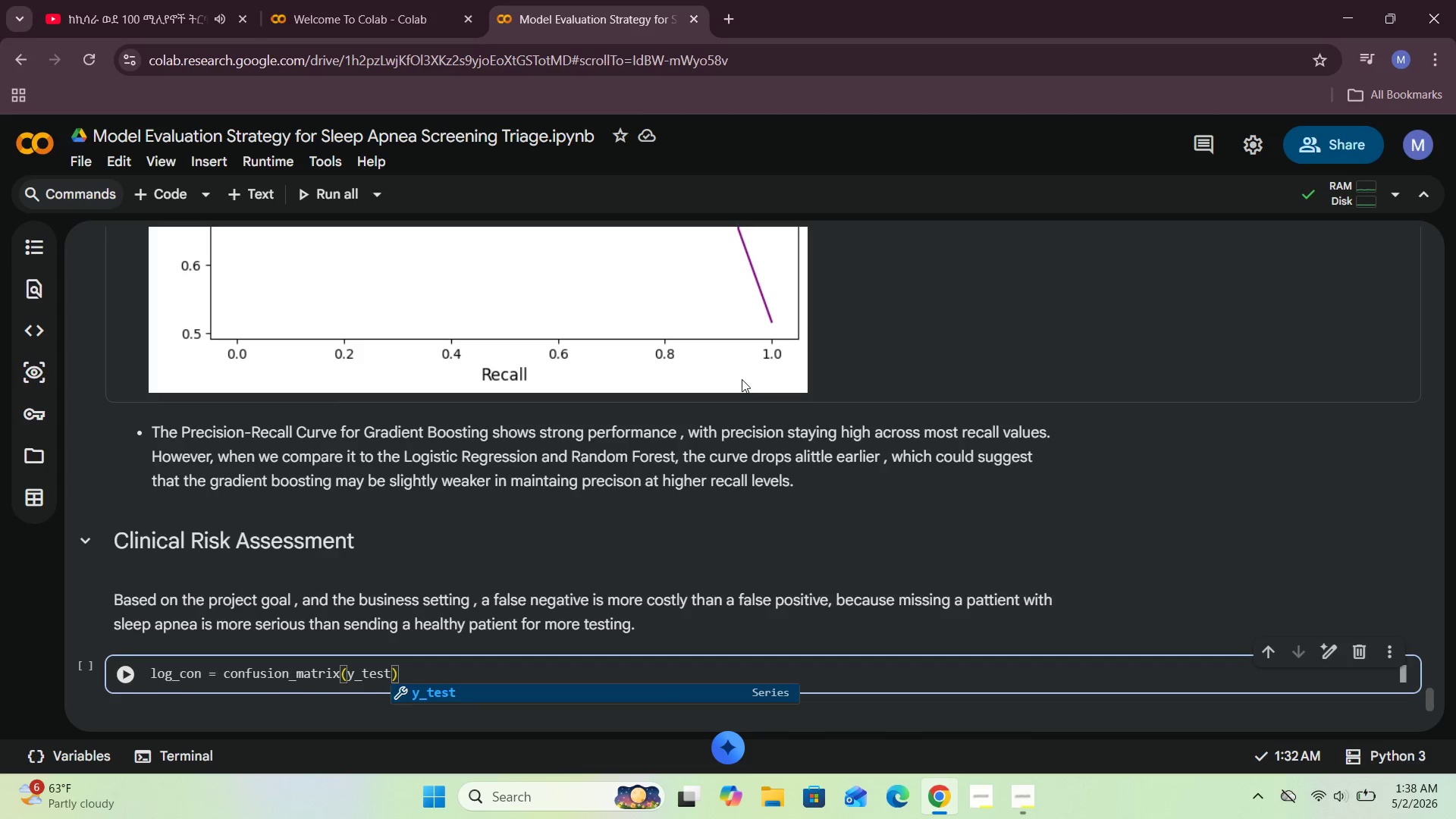 
type(()
key(Backspace)
type(, log_)
 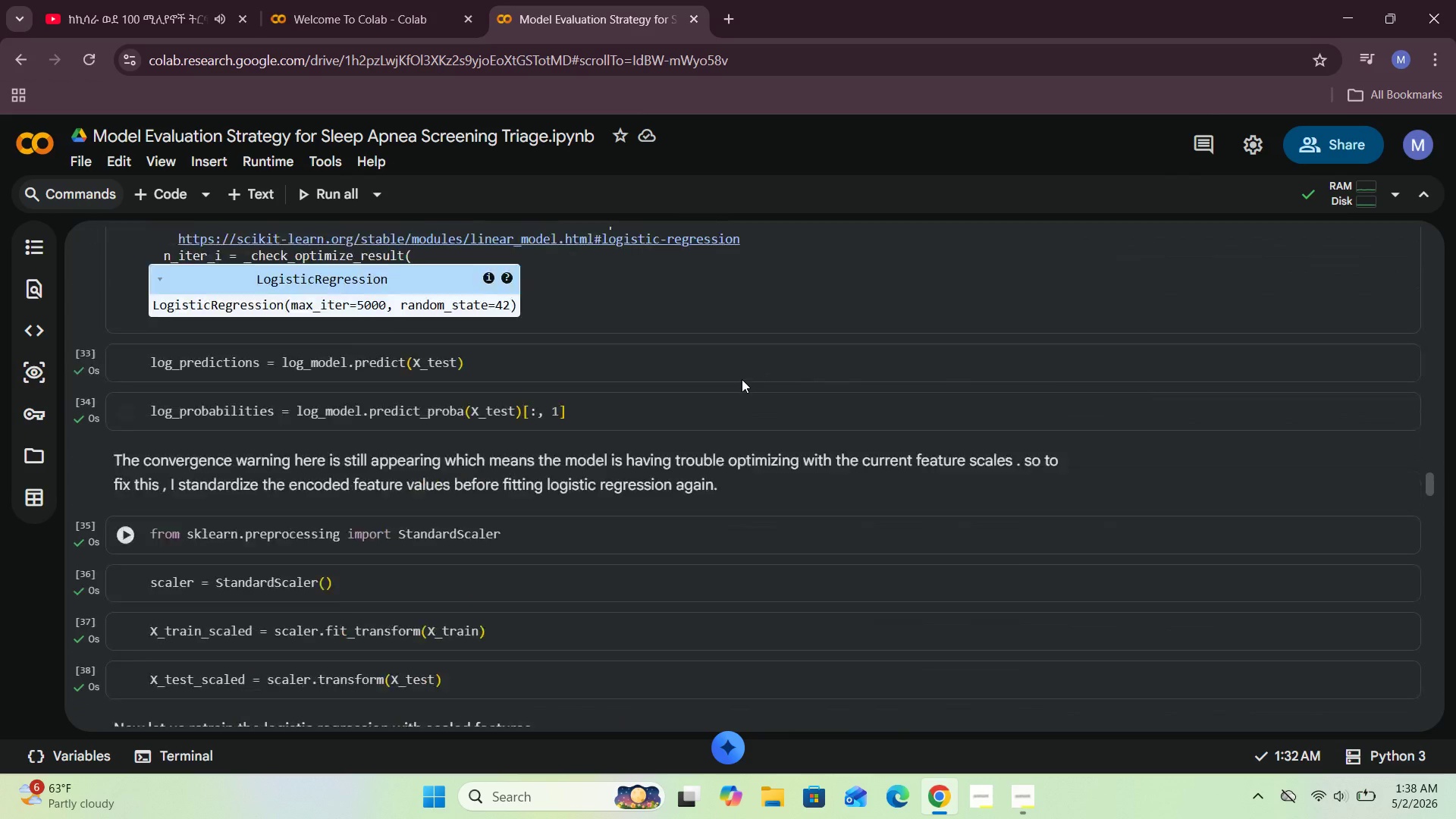 
wait(12.23)
 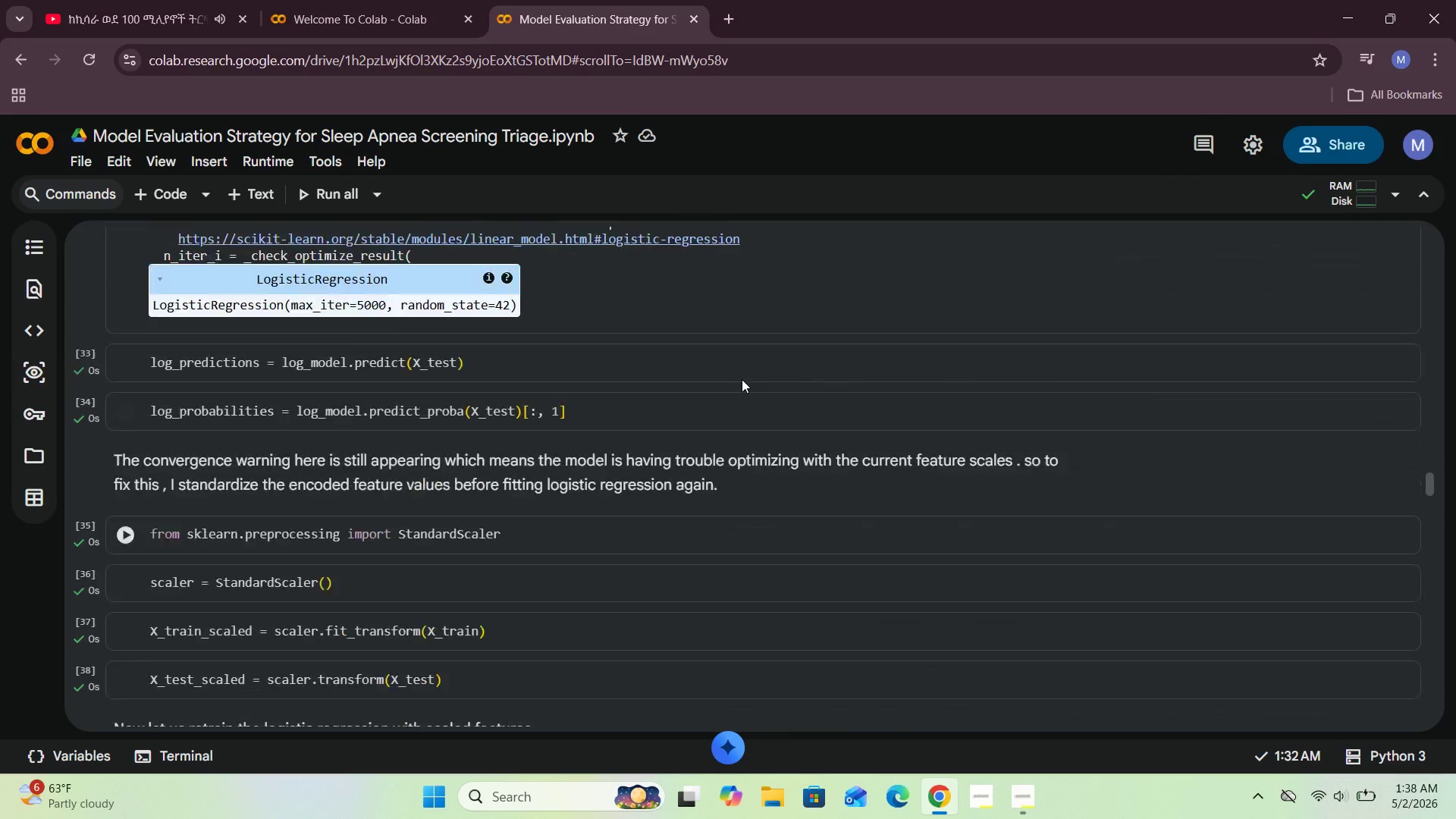 
type(pred)
 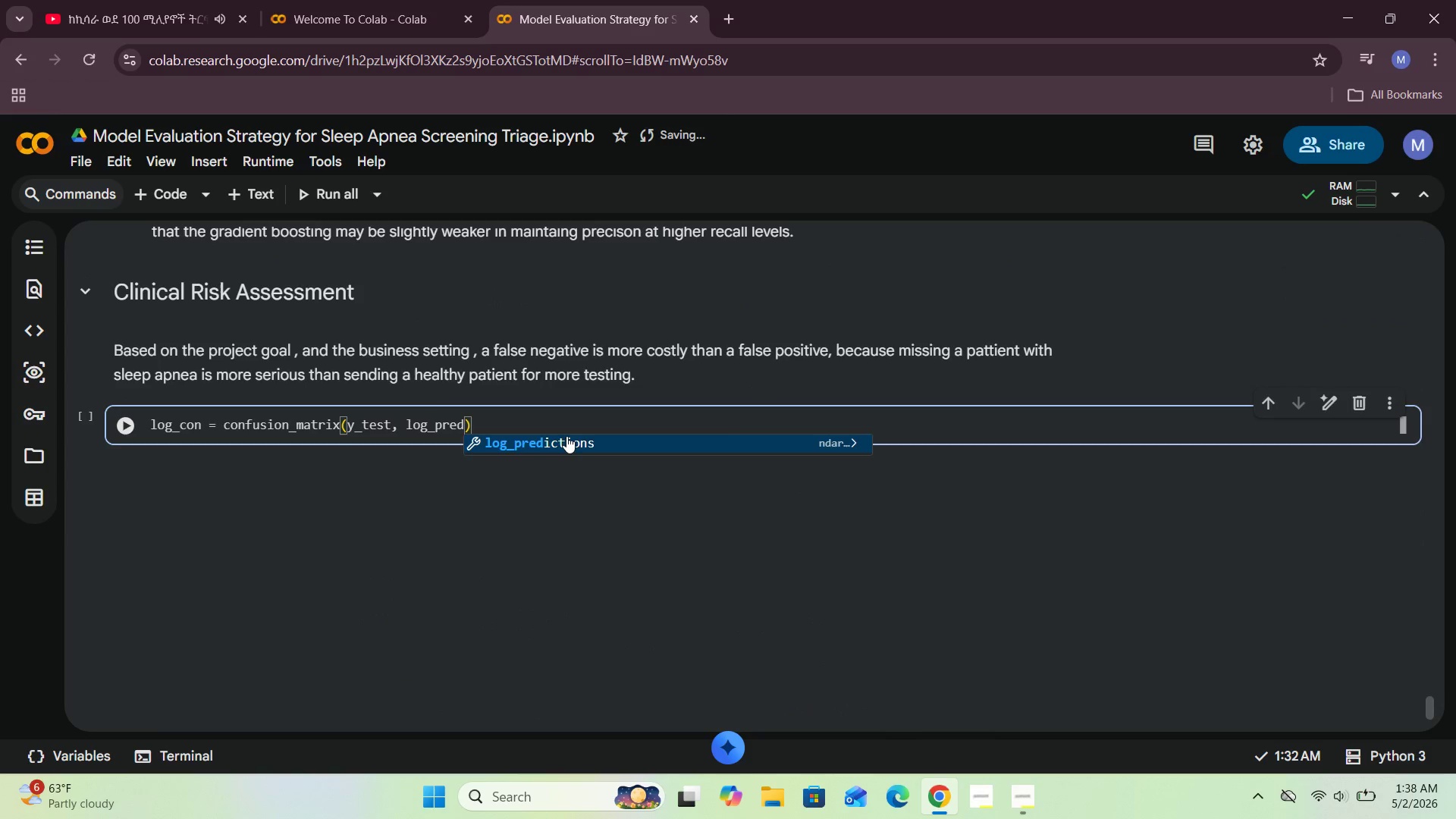 
left_click([564, 444])
 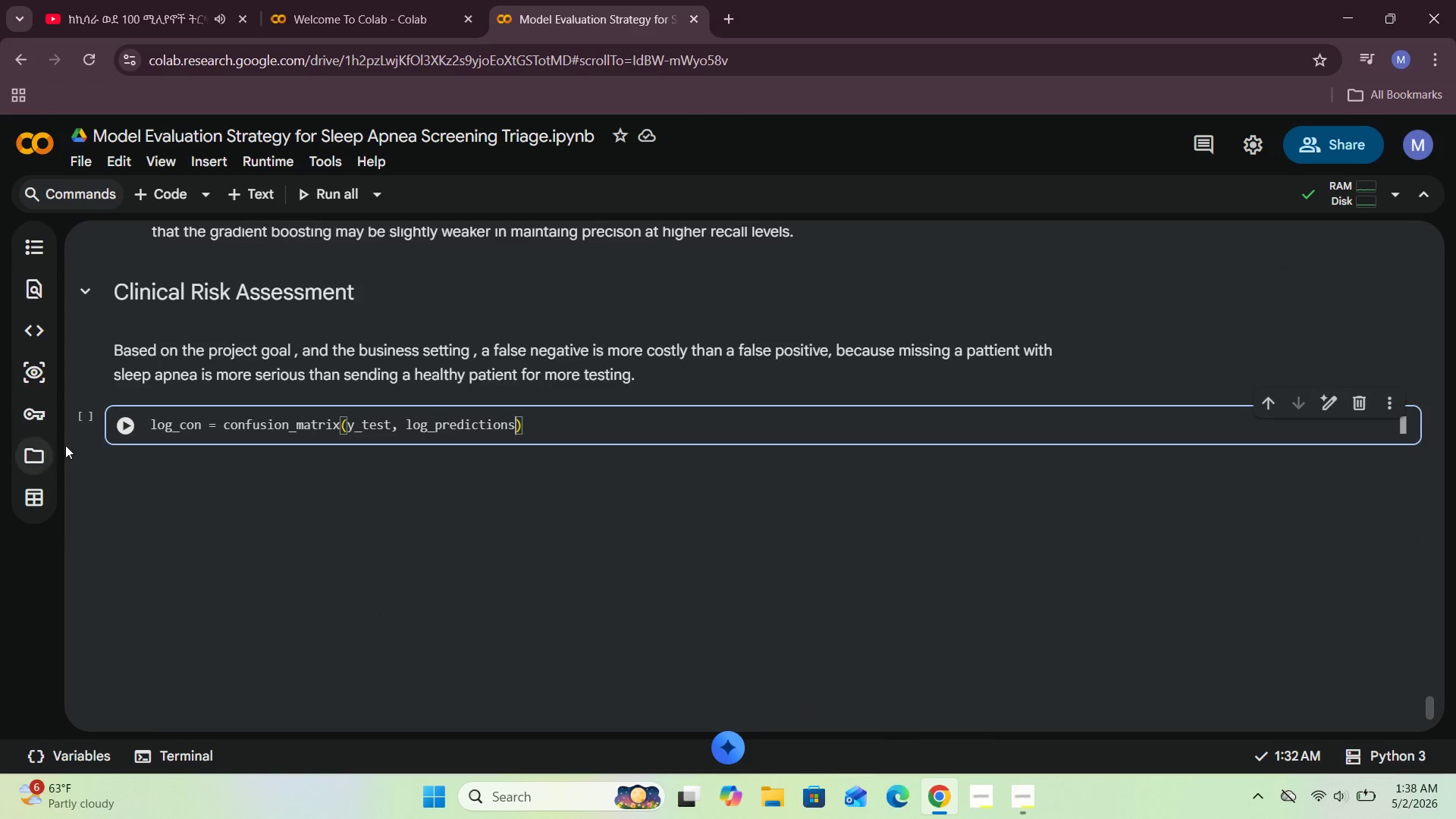 
left_click([132, 426])
 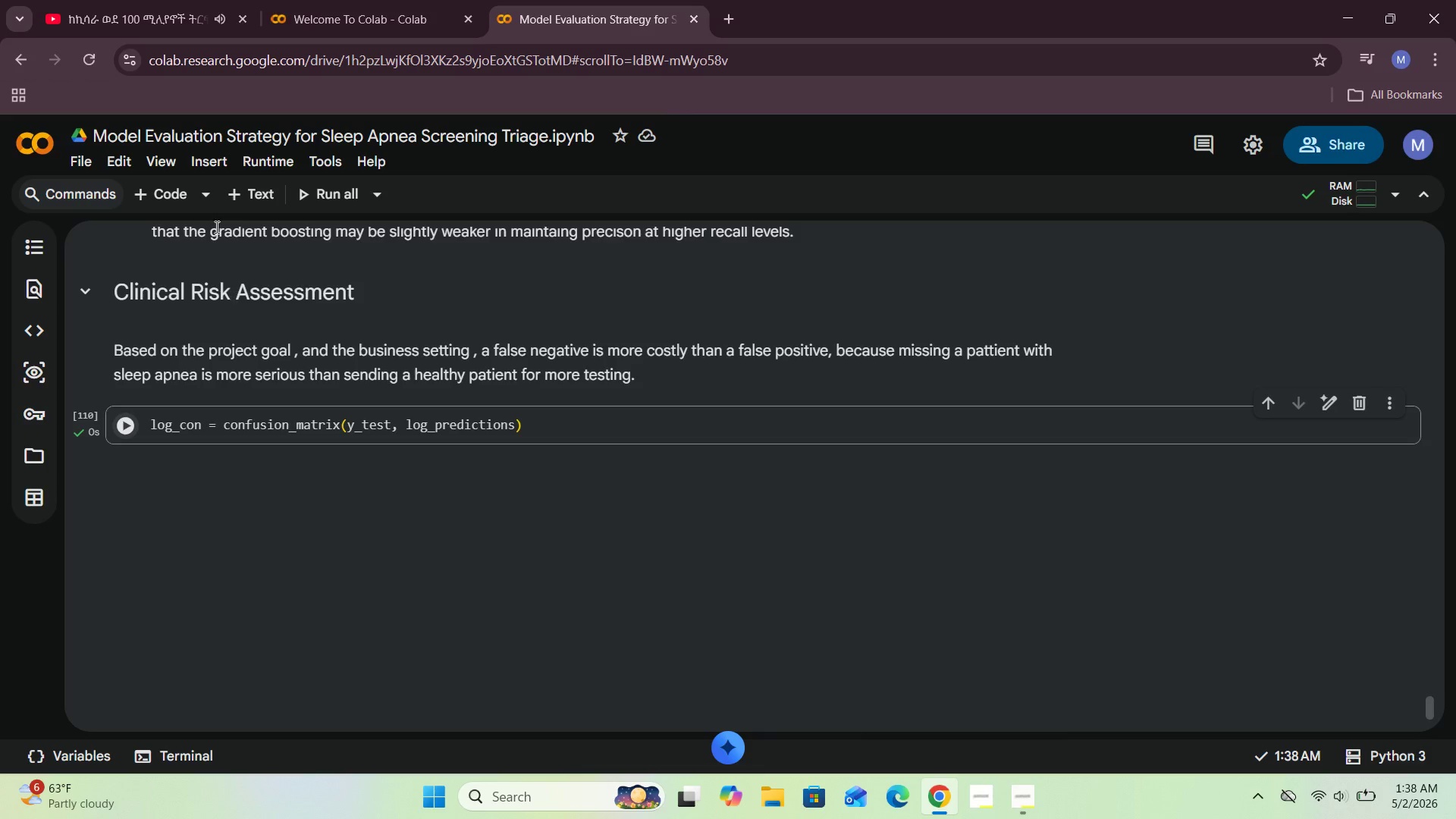 
left_click([156, 199])
 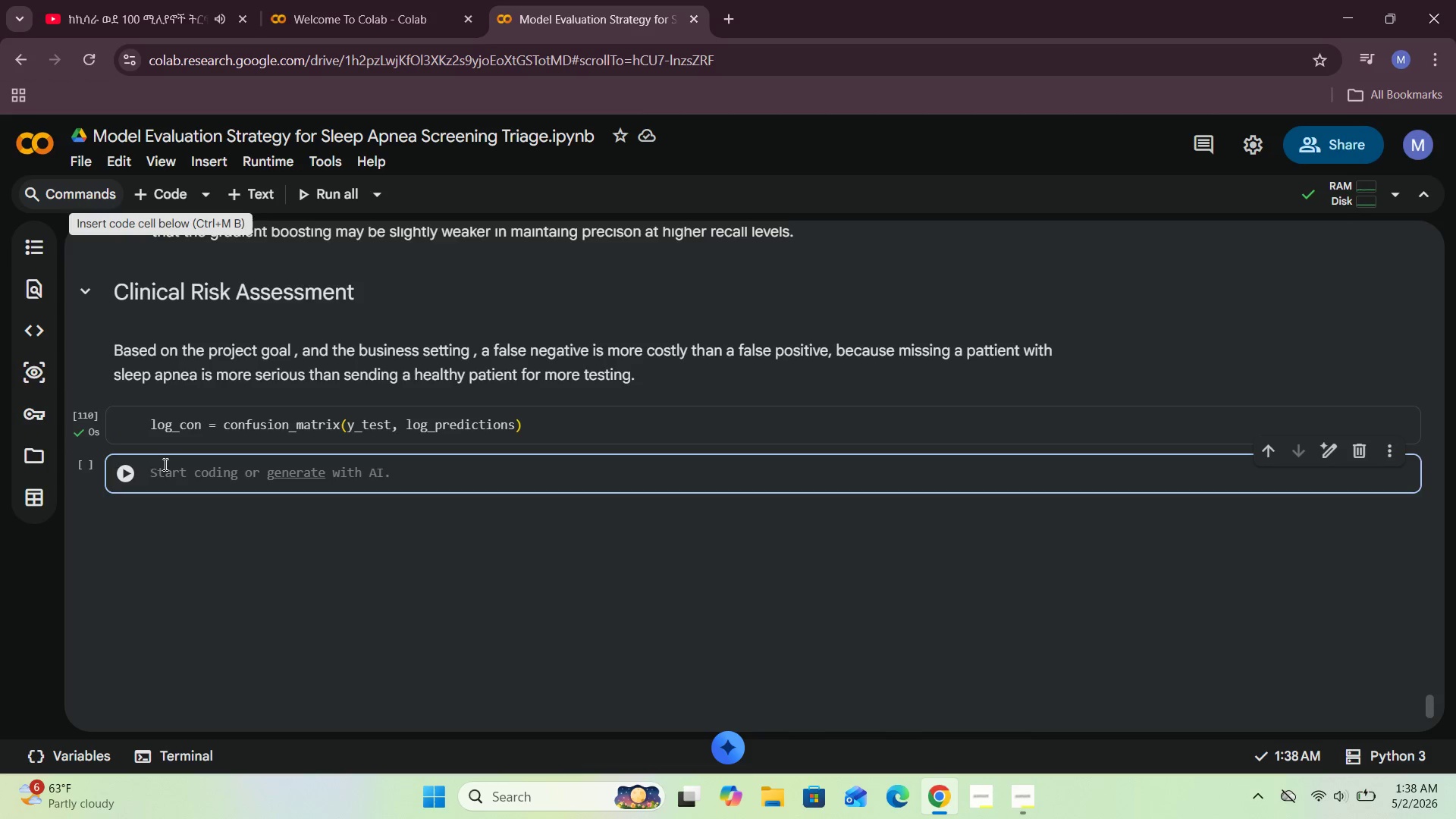 
left_click([163, 466])
 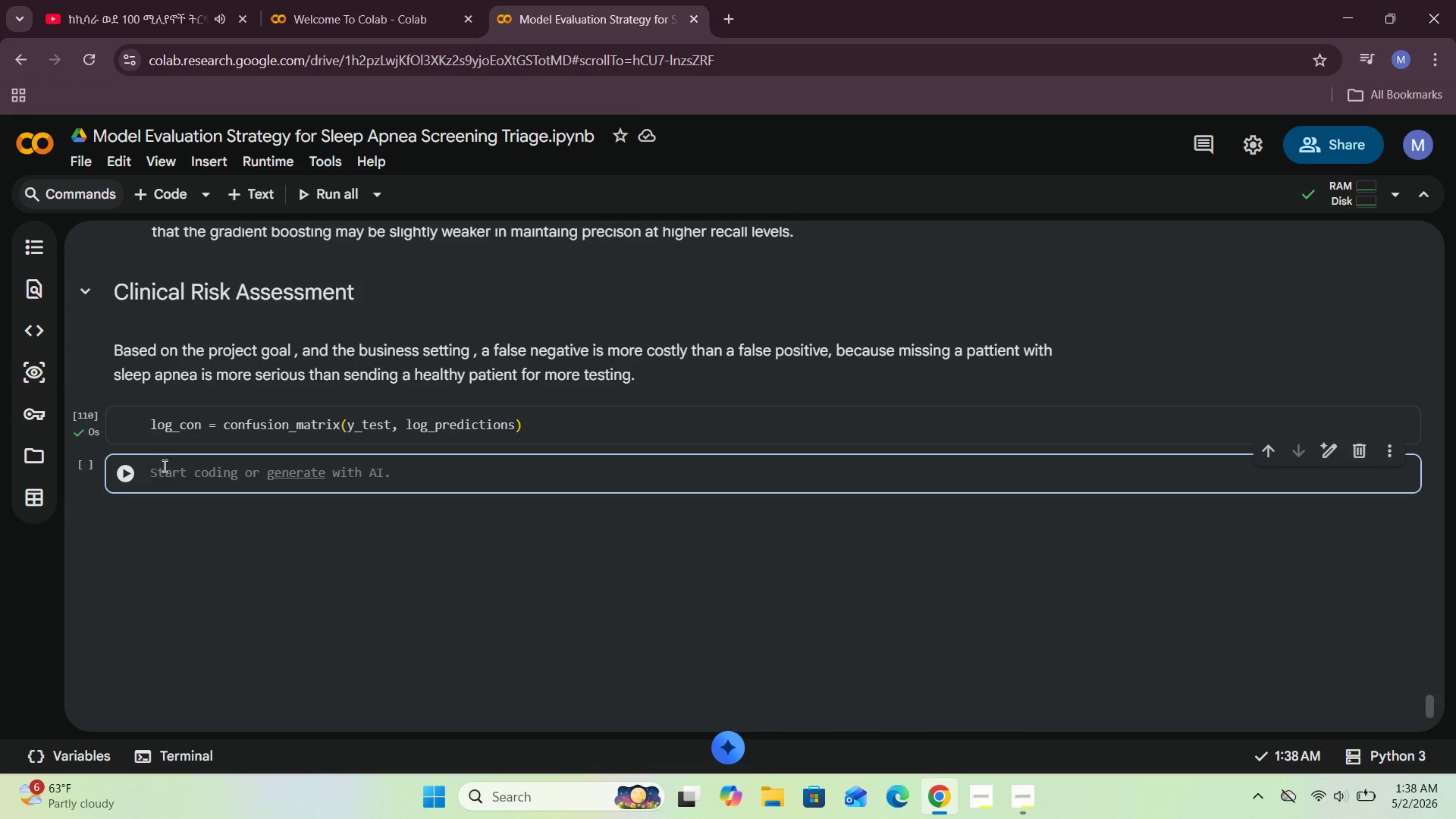 
type(random_con = confusion_matrix(y_test, r)
 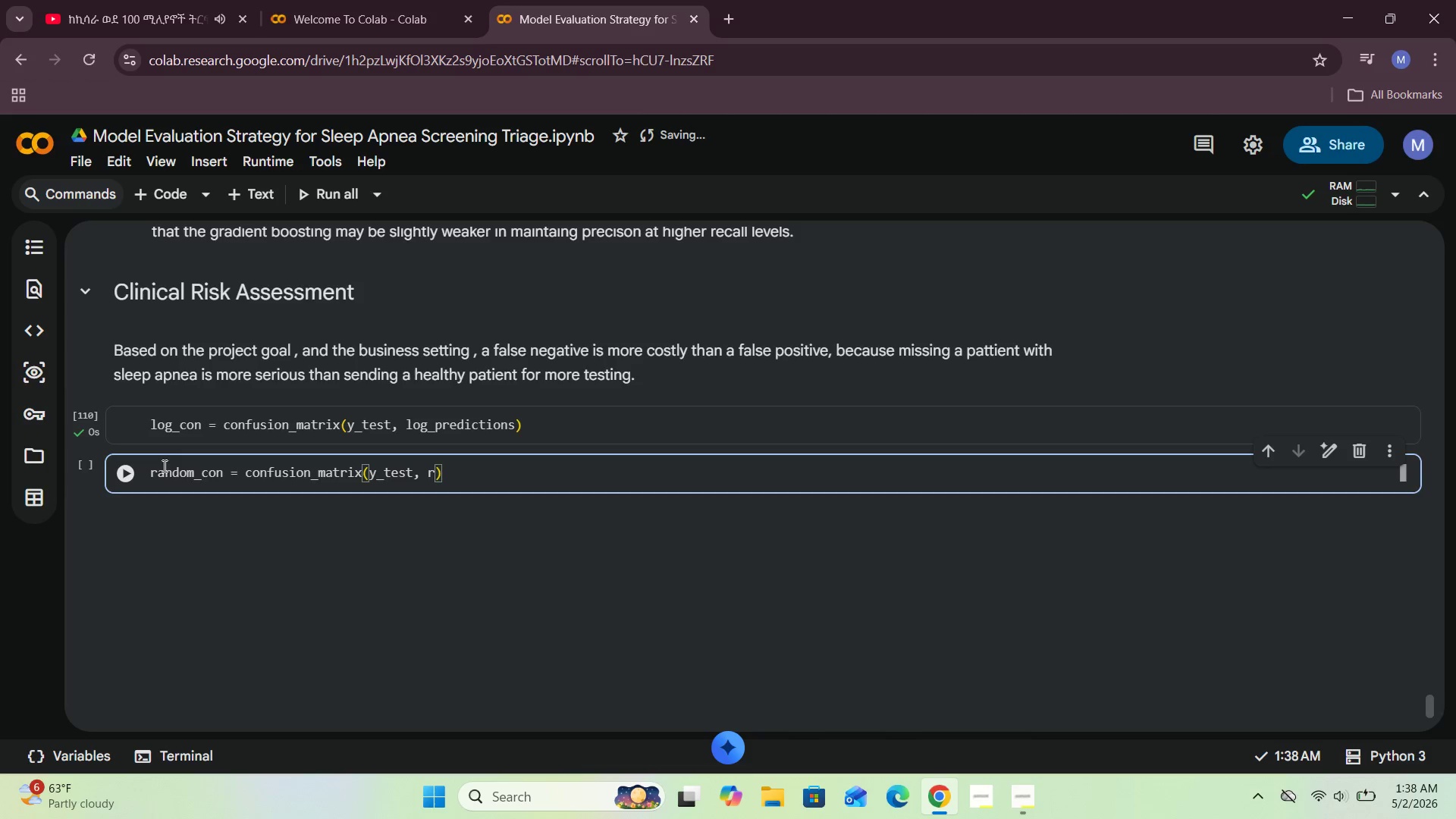 
wait(7.59)
 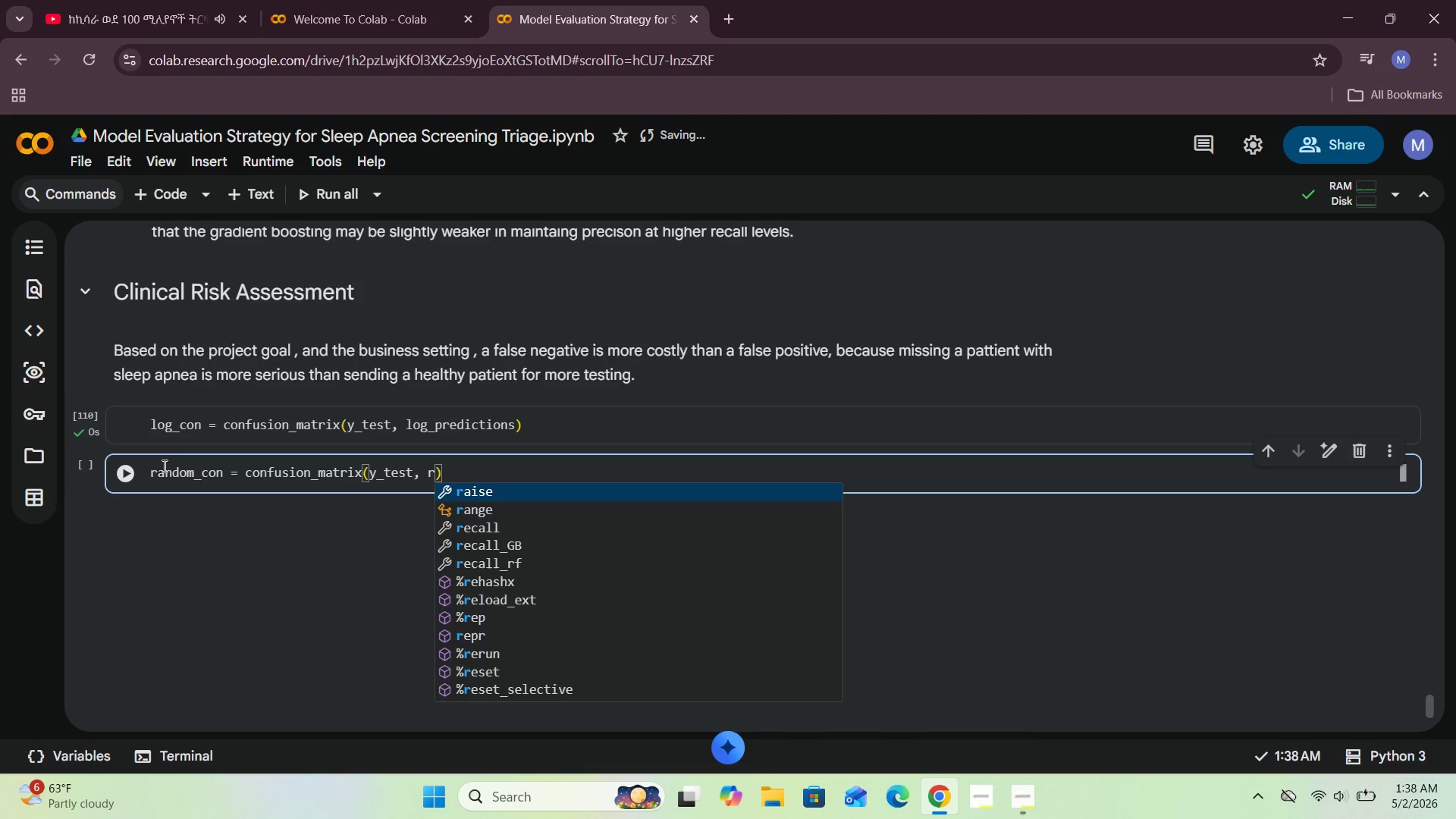 
key(F)
 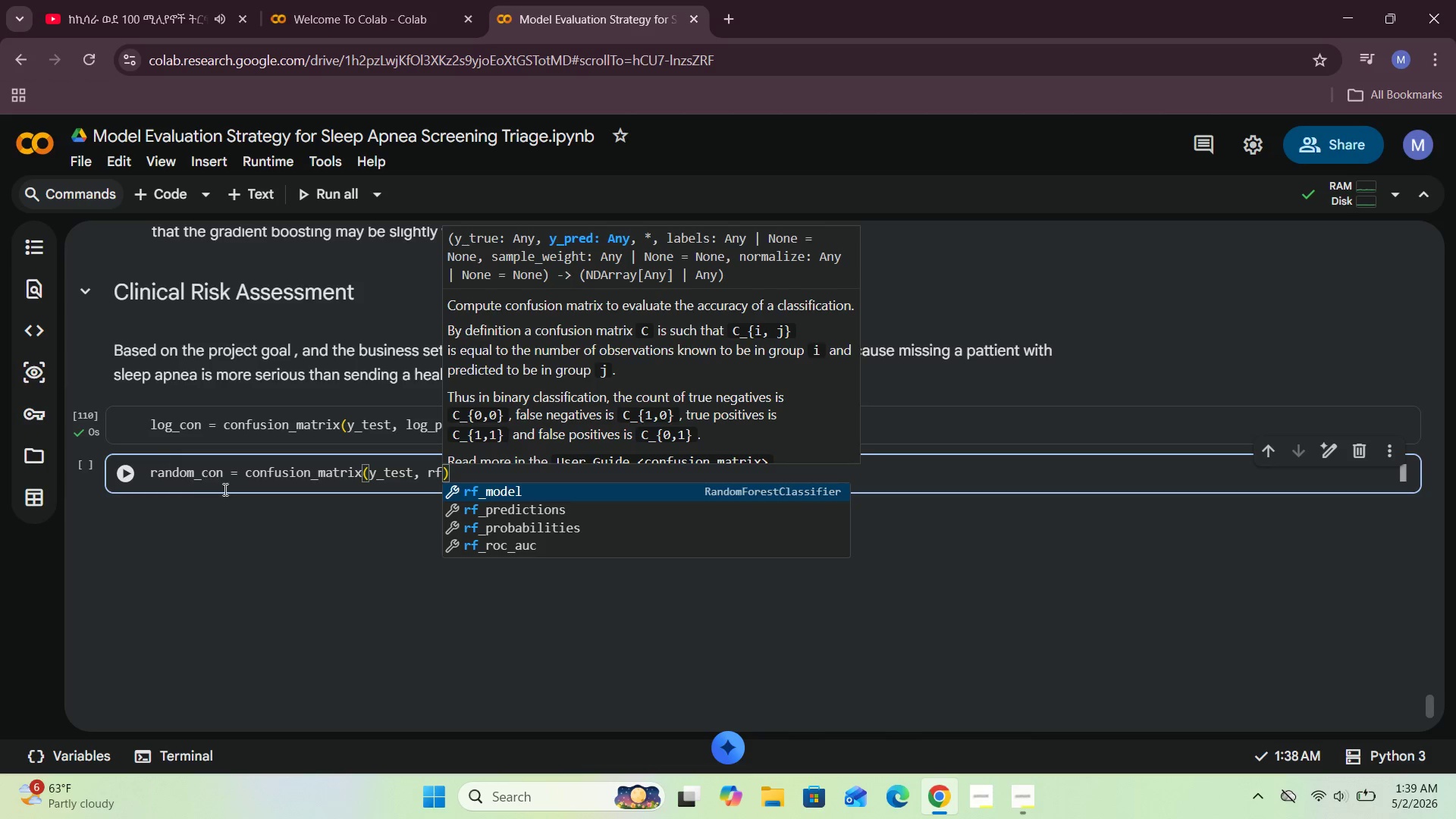 
wait(5.23)
 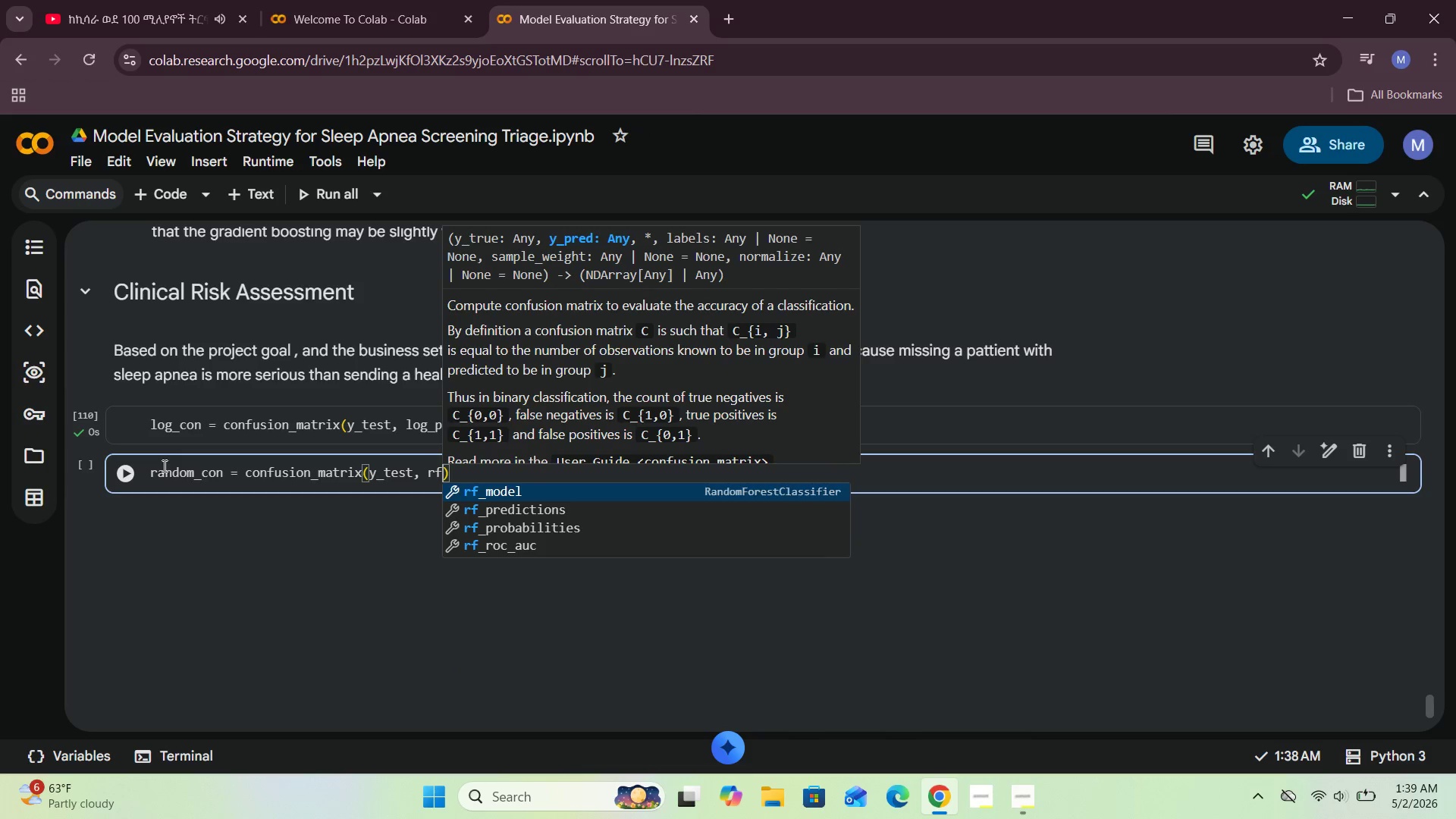 
left_click([532, 506])
 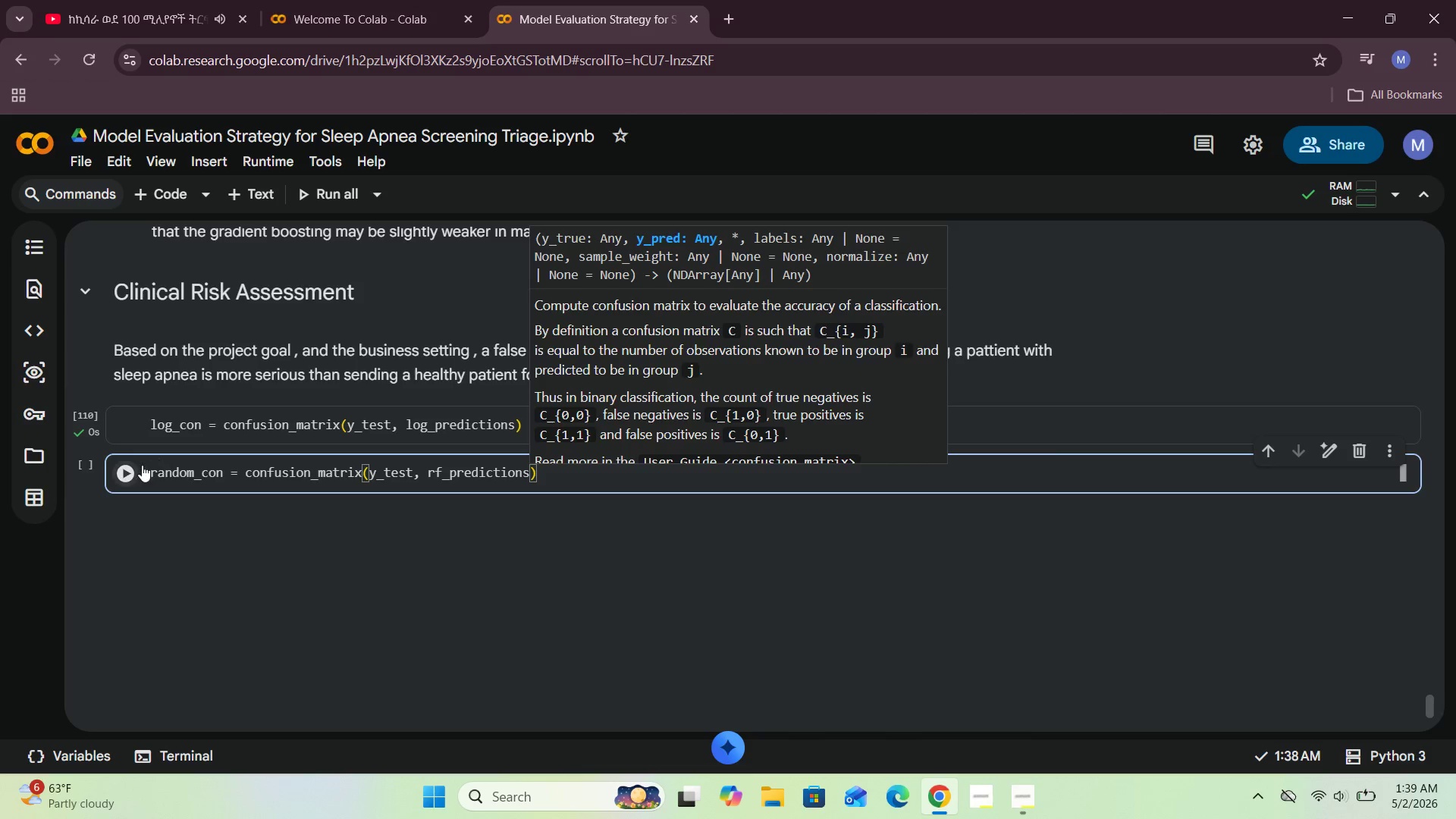 
left_click([124, 471])
 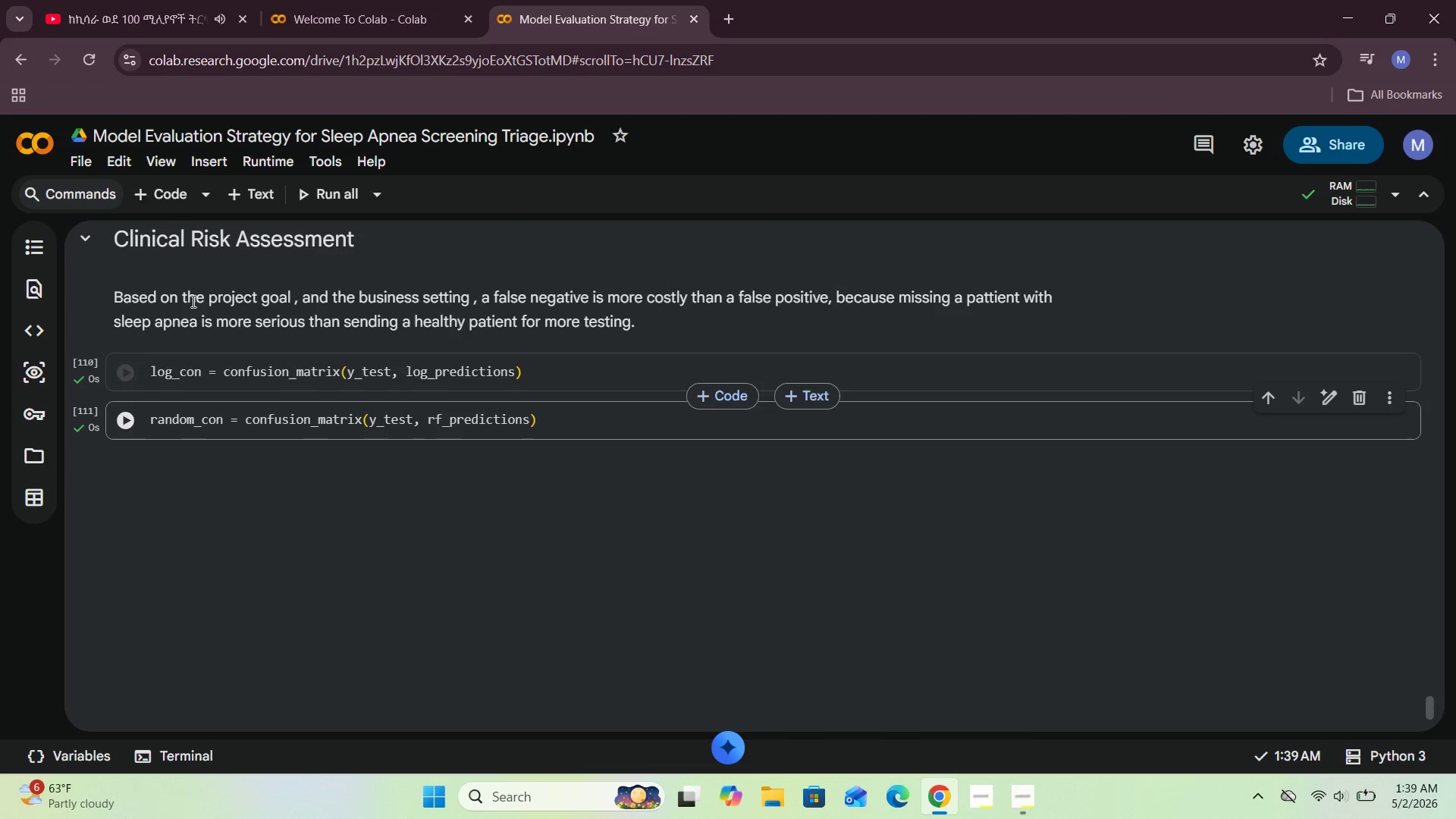 
left_click([143, 187])
 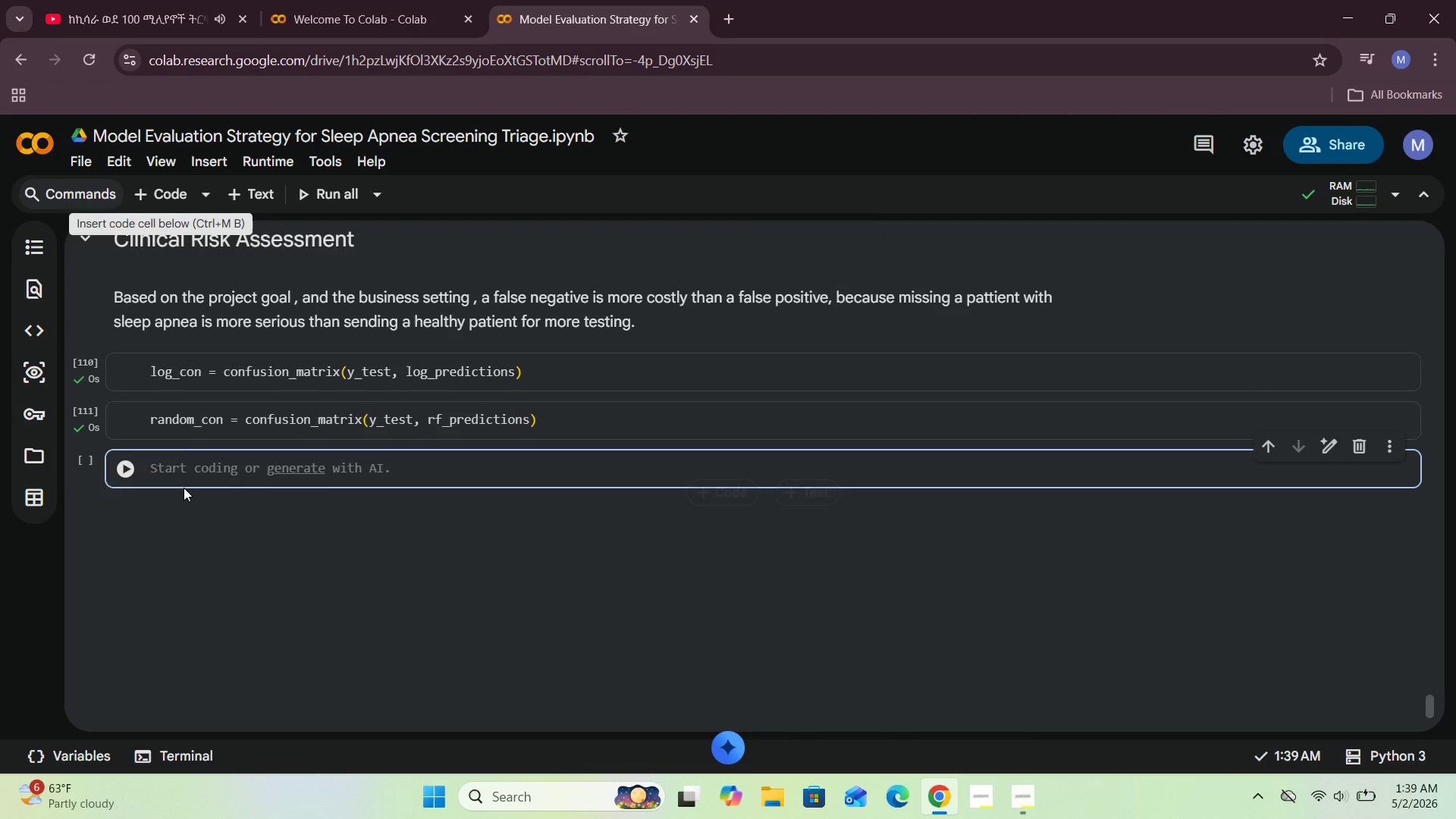 
left_click([198, 472])
 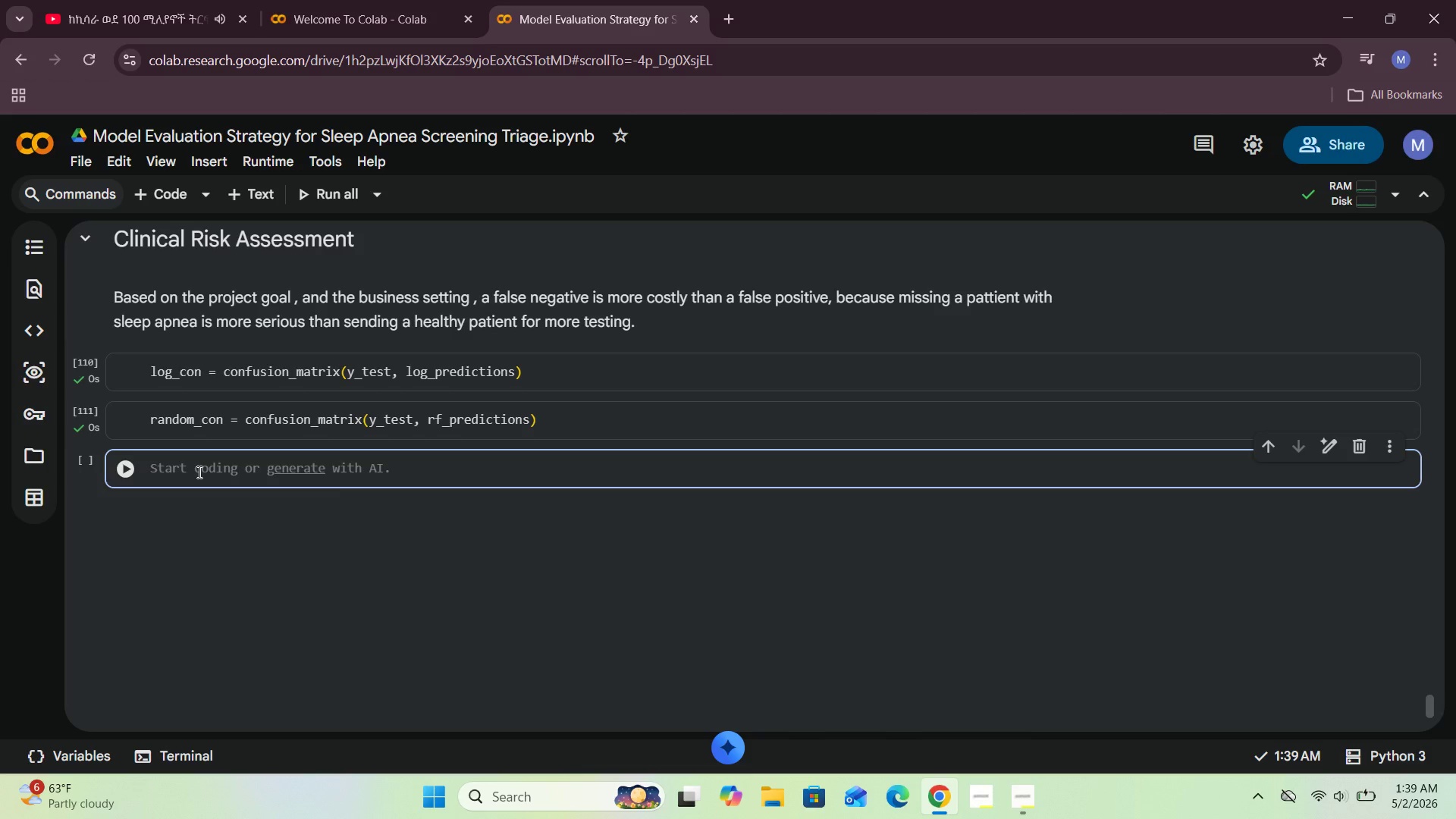 
wait(8.52)
 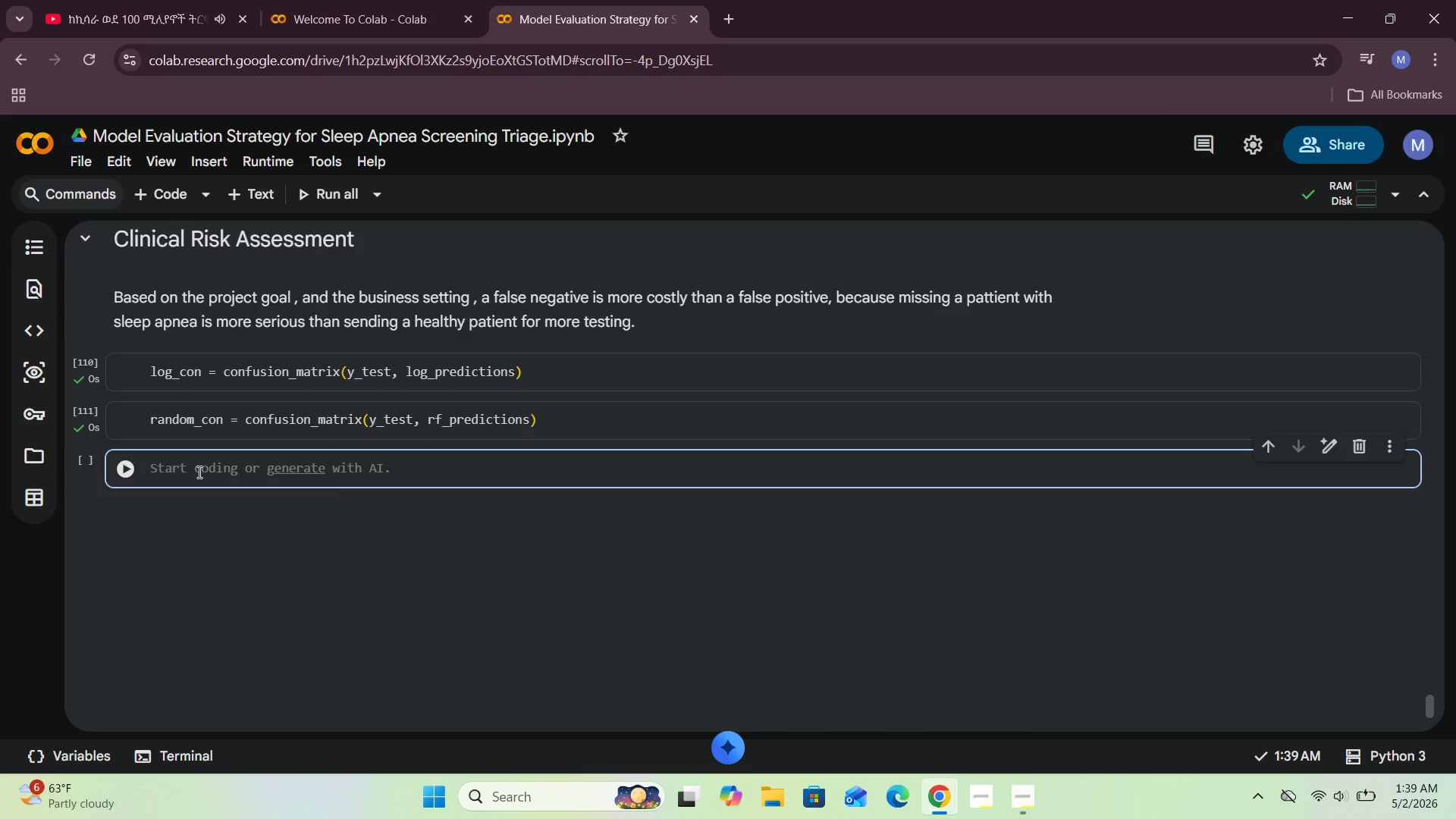 
type(G)
key(Backspace)
type(Gra)
key(Backspace)
key(Backspace)
key(Backspace)
type(gradient_con = confusion )
key(Backspace)
type(_matric)
key(Backspace)
type(x(y_test, )
 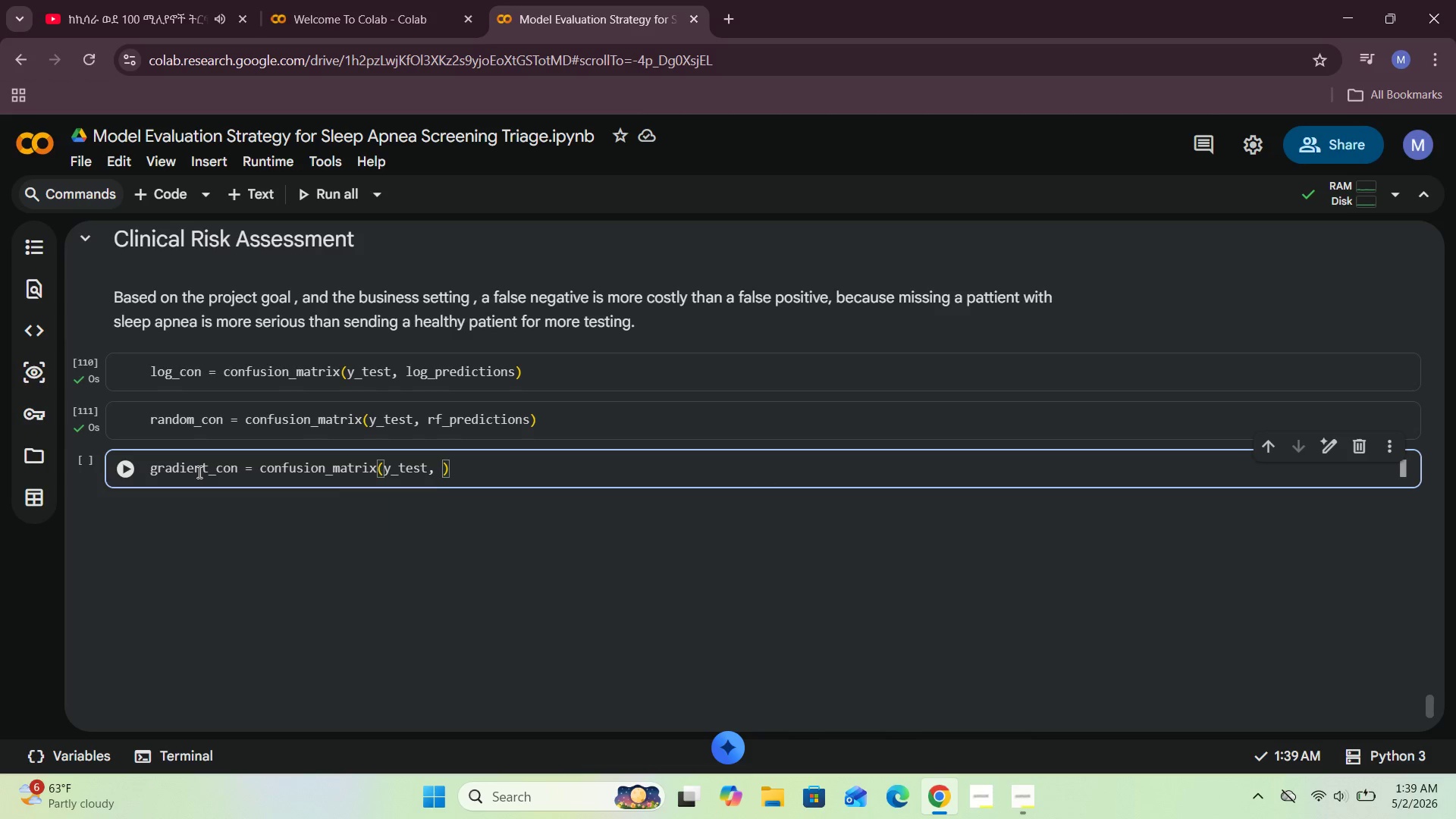 
type(GB-)
key(Backspace)
key(Backspace)
type(_)
 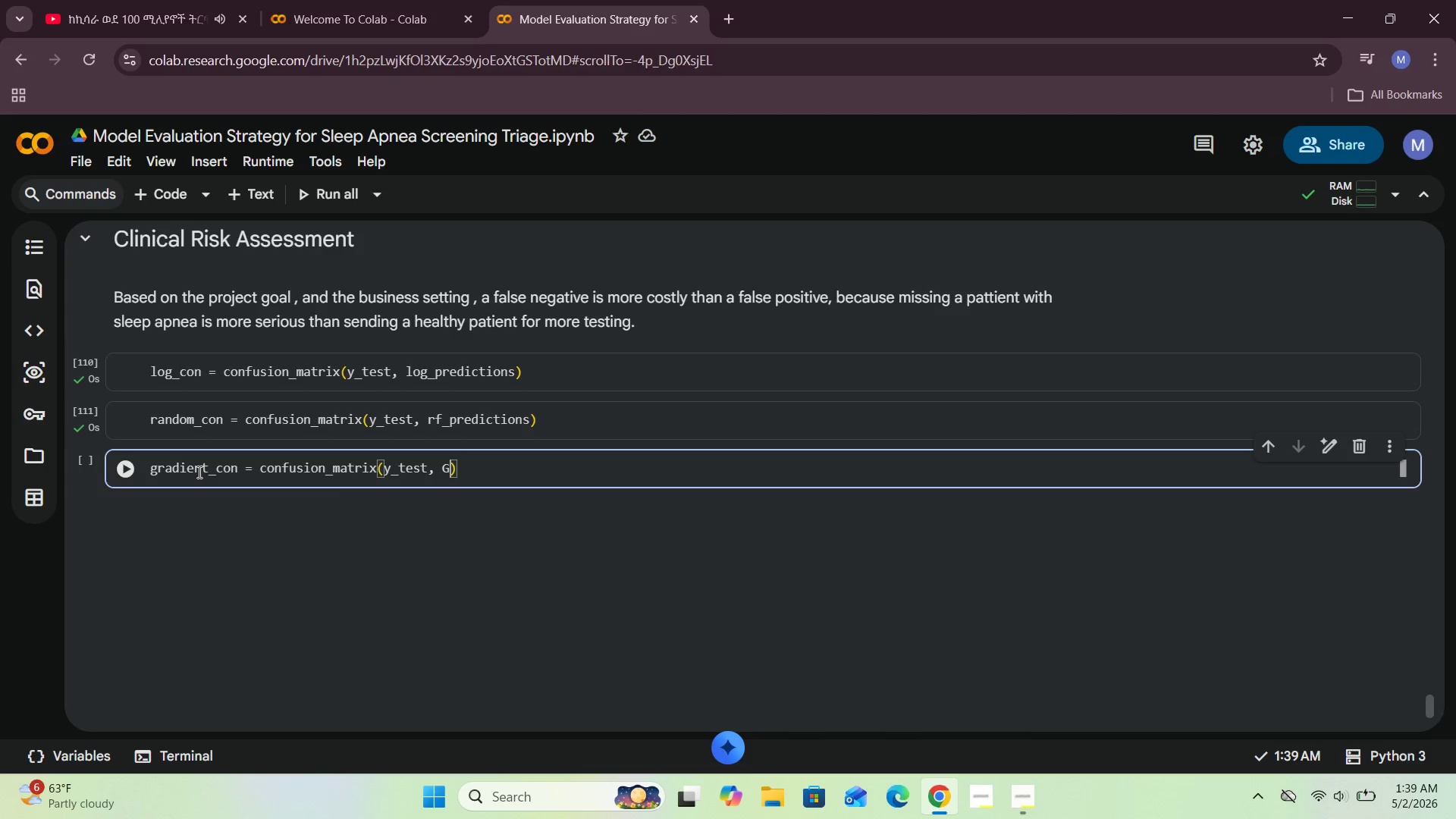 
key(Shift+Enter)
 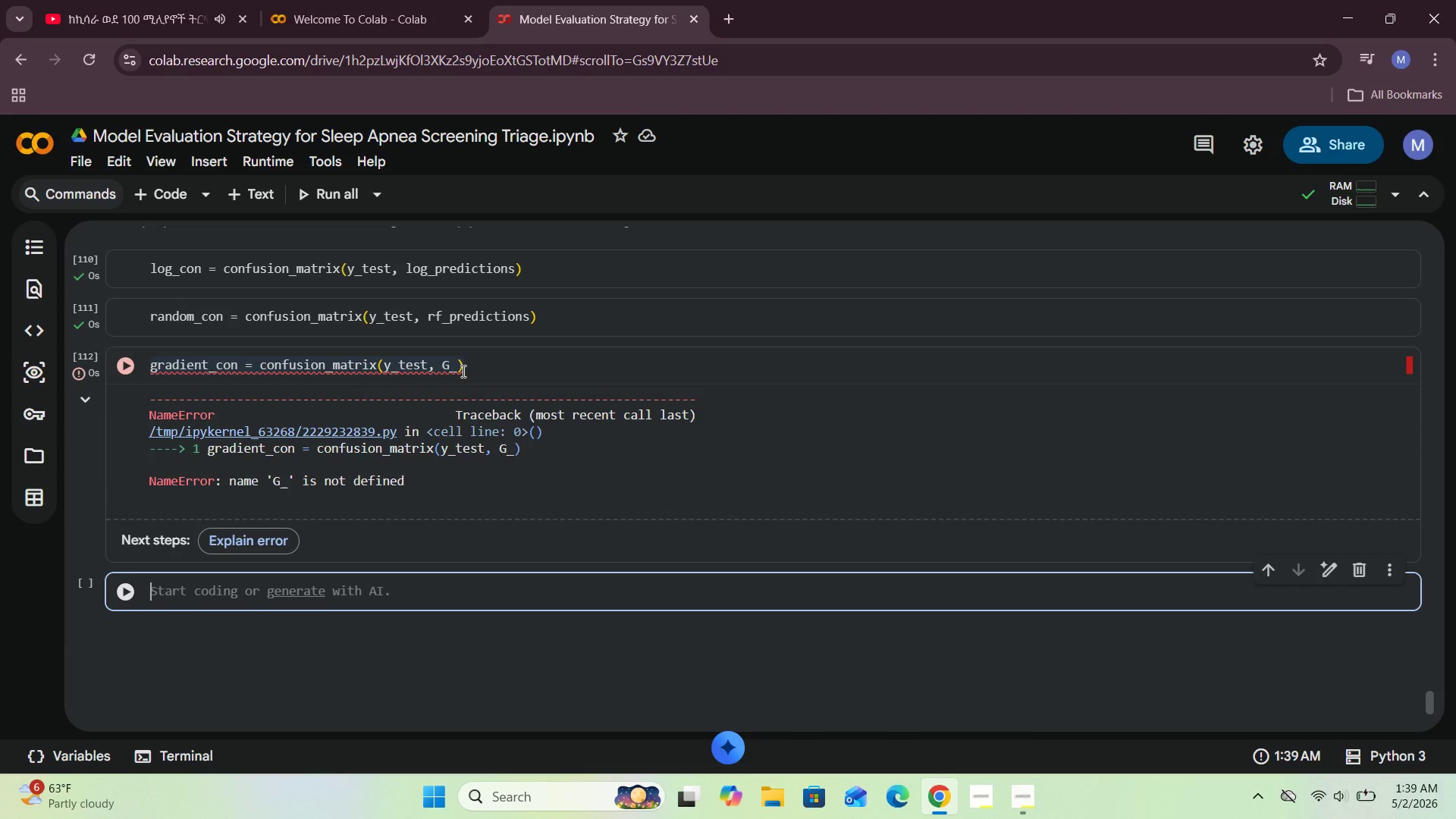 
left_click([454, 364])
 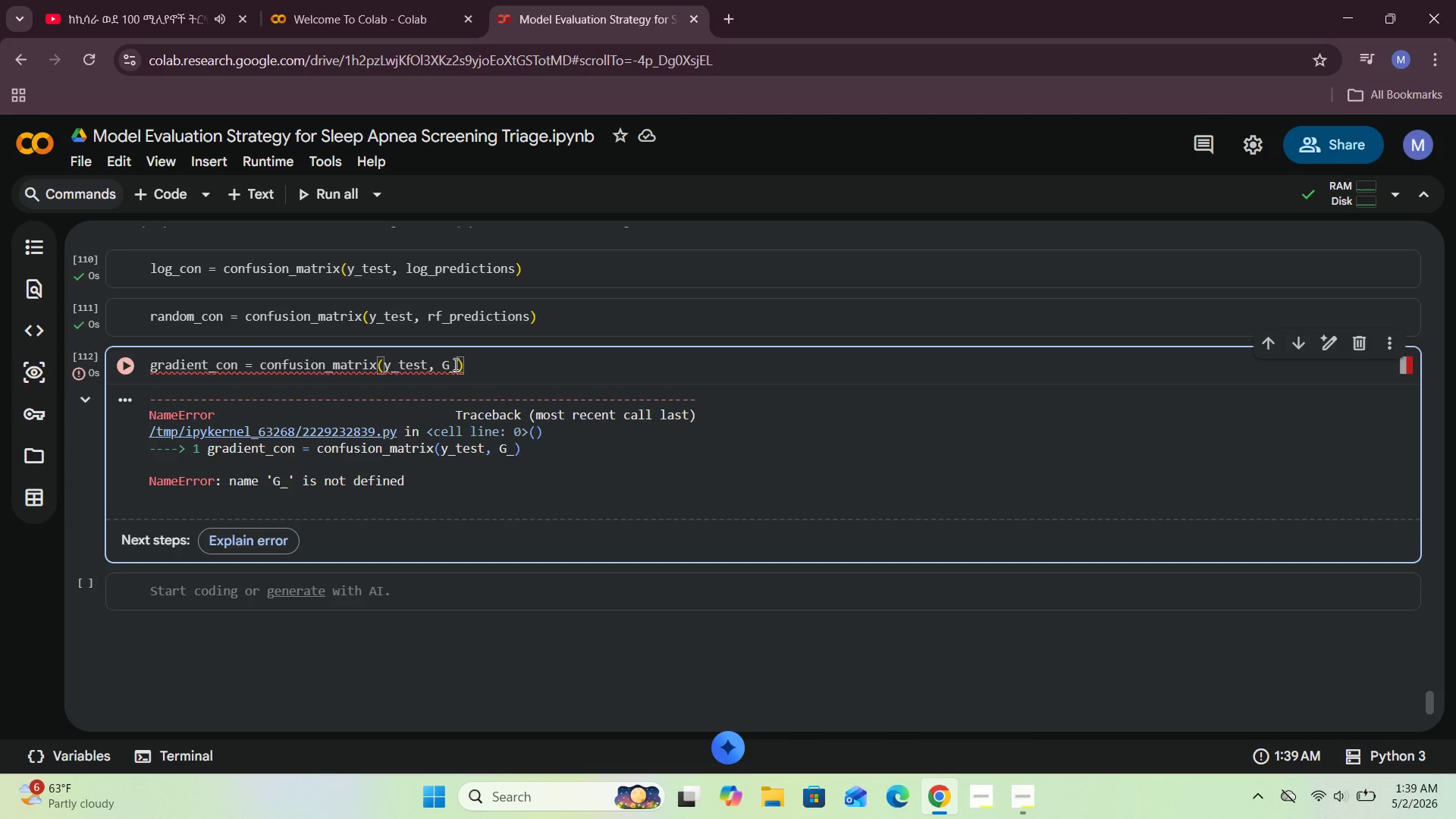 
key(Backspace)
 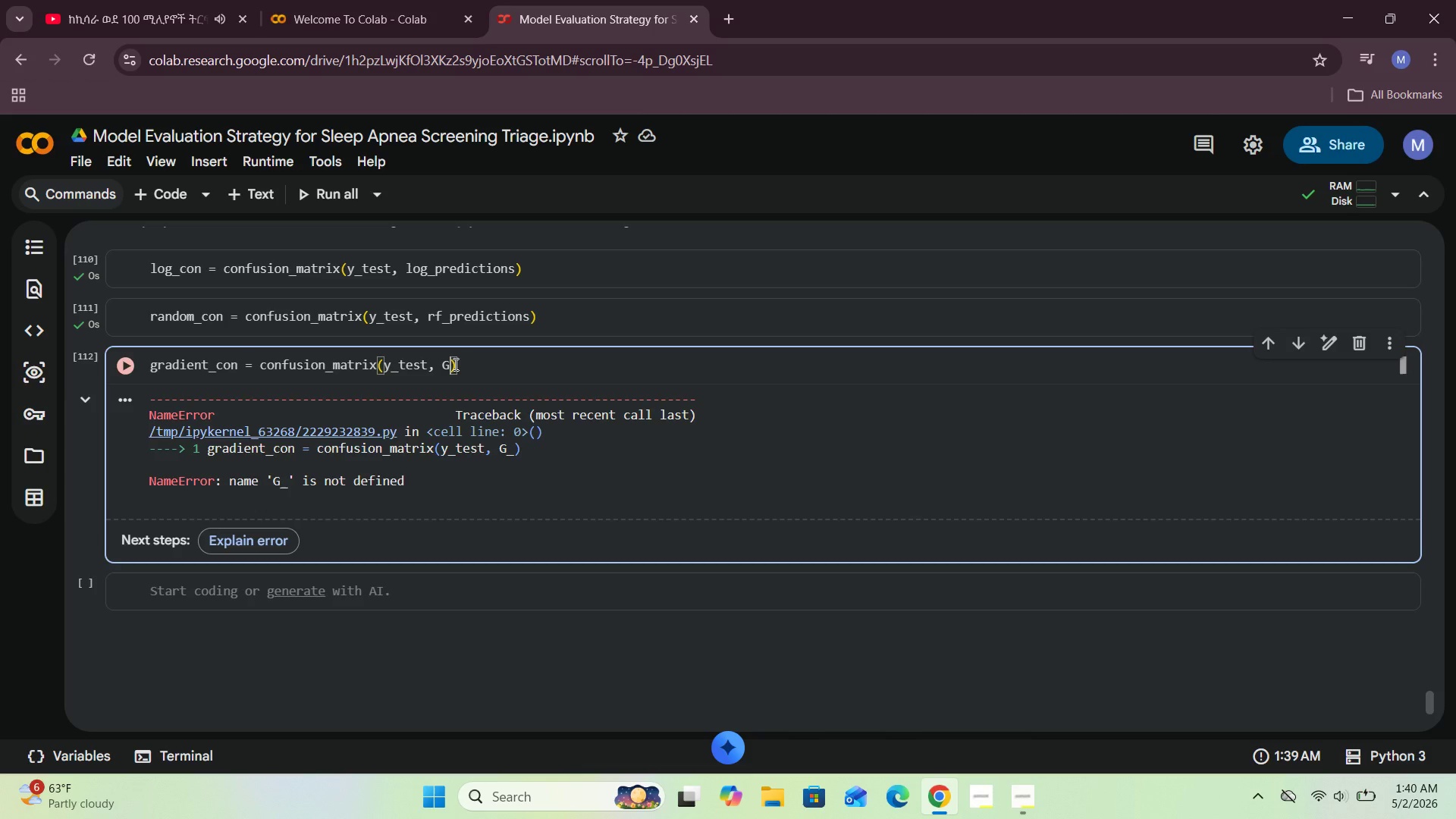 
key(CapsLock)
 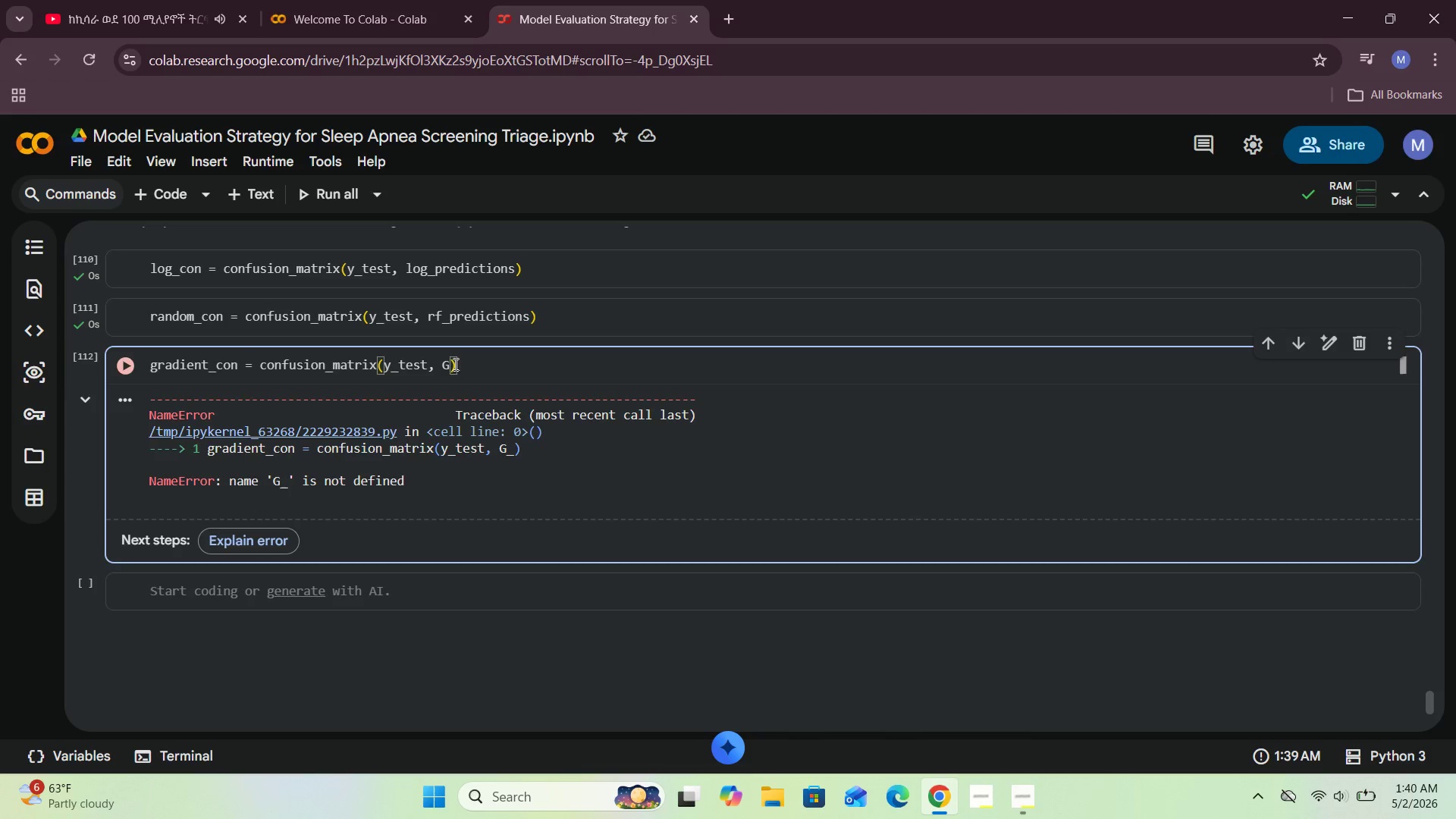 
key(B)
 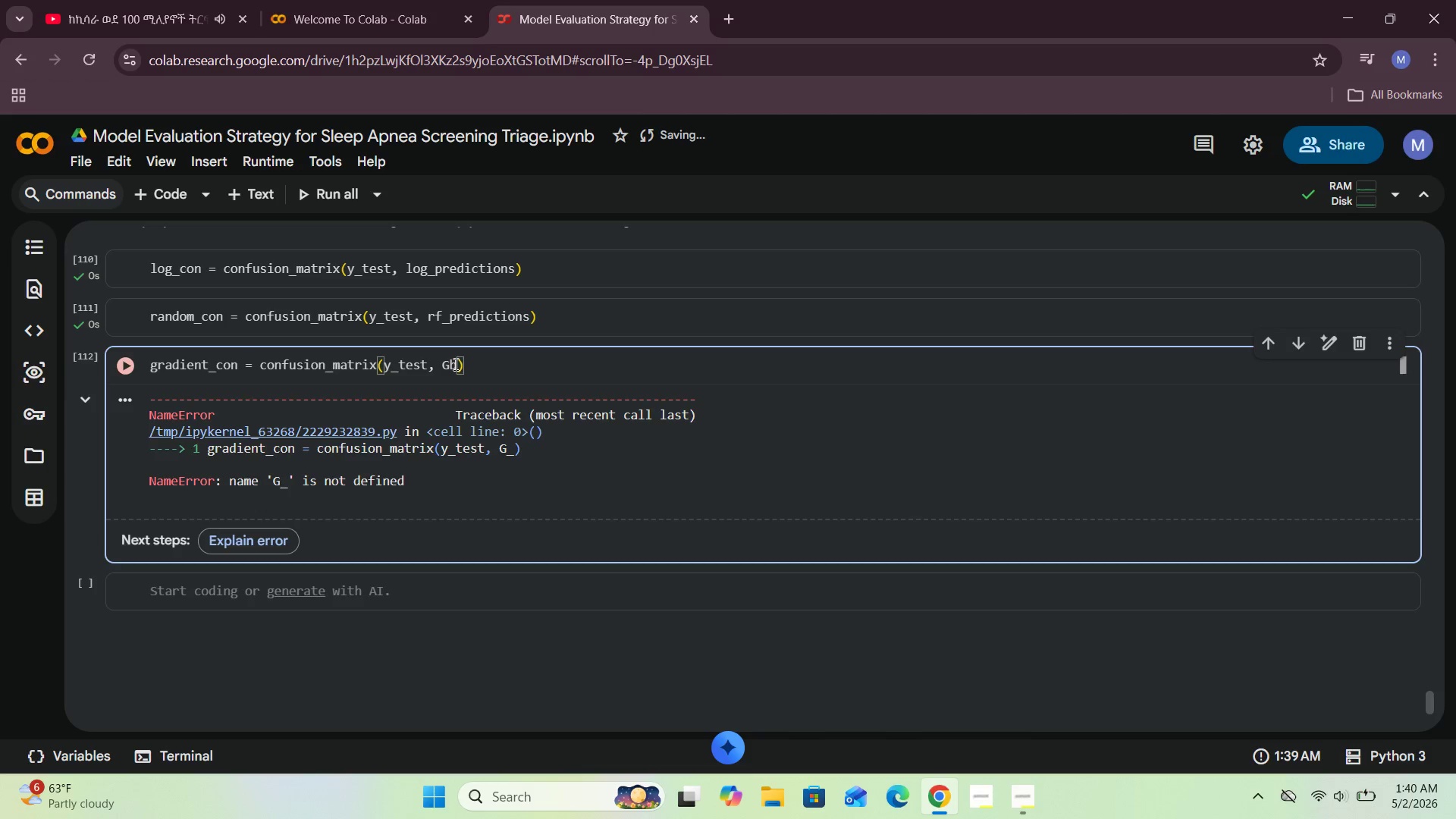 
key(Backspace)
 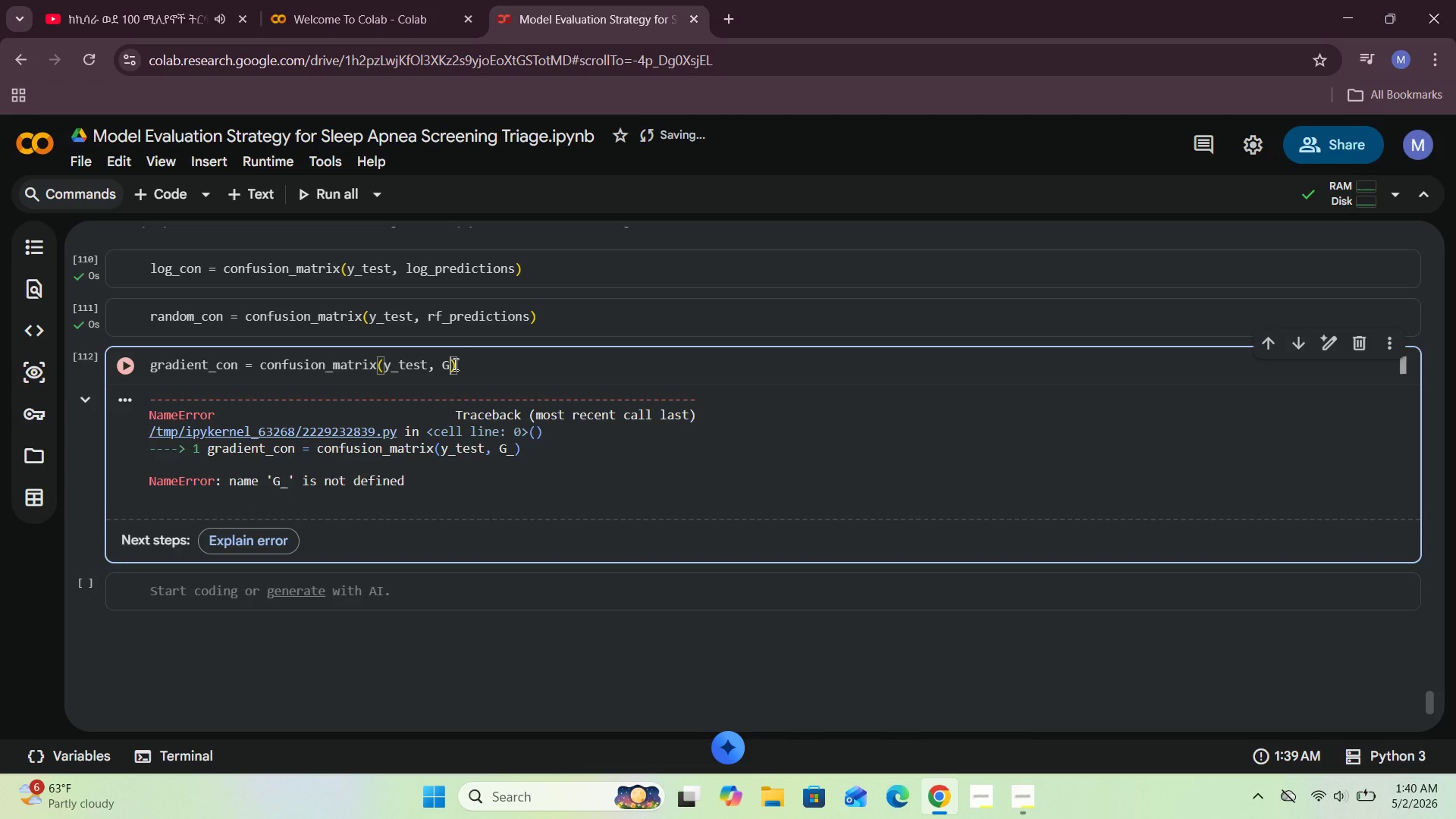 
key(CapsLock)
 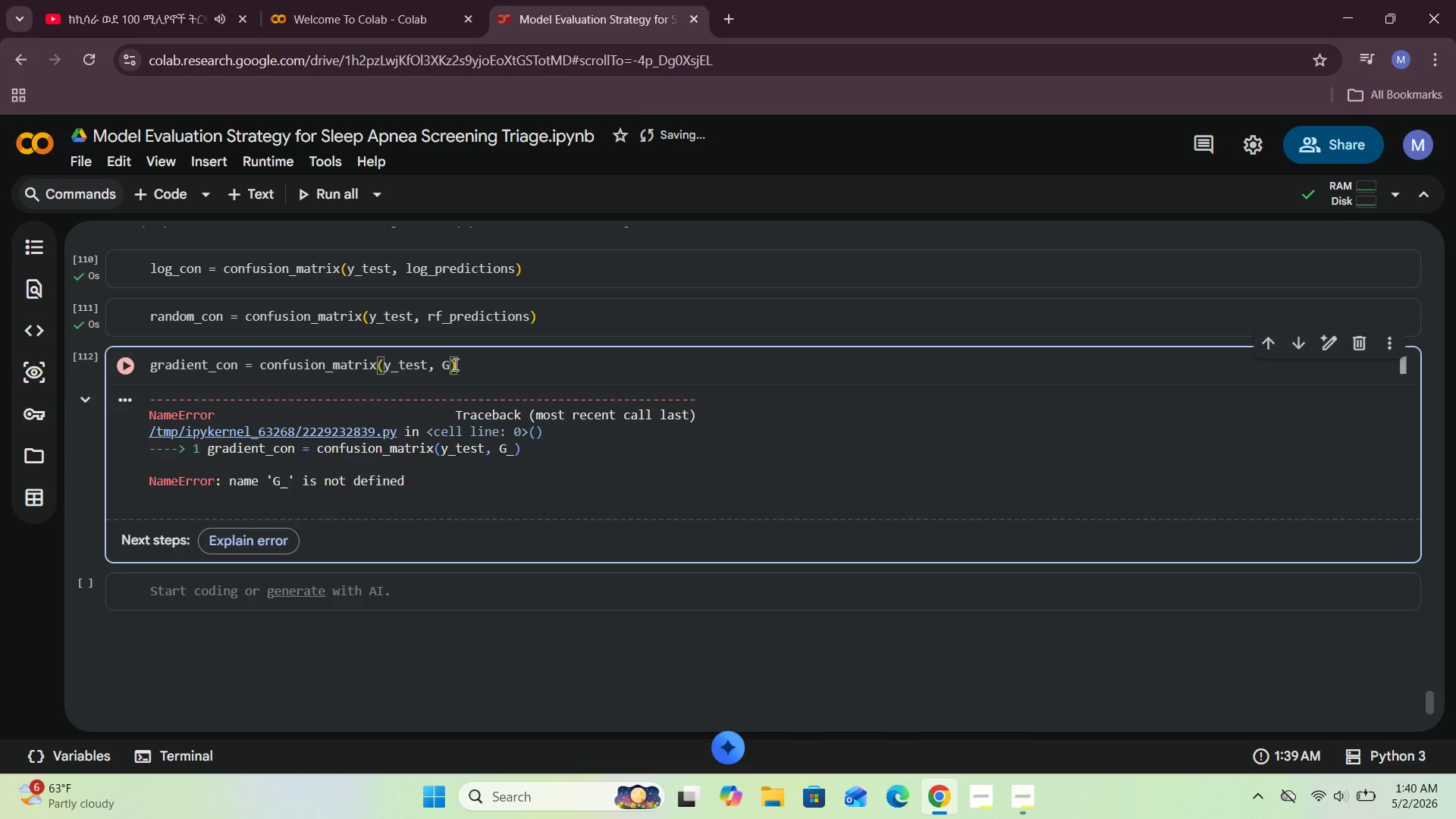 
key(B)
 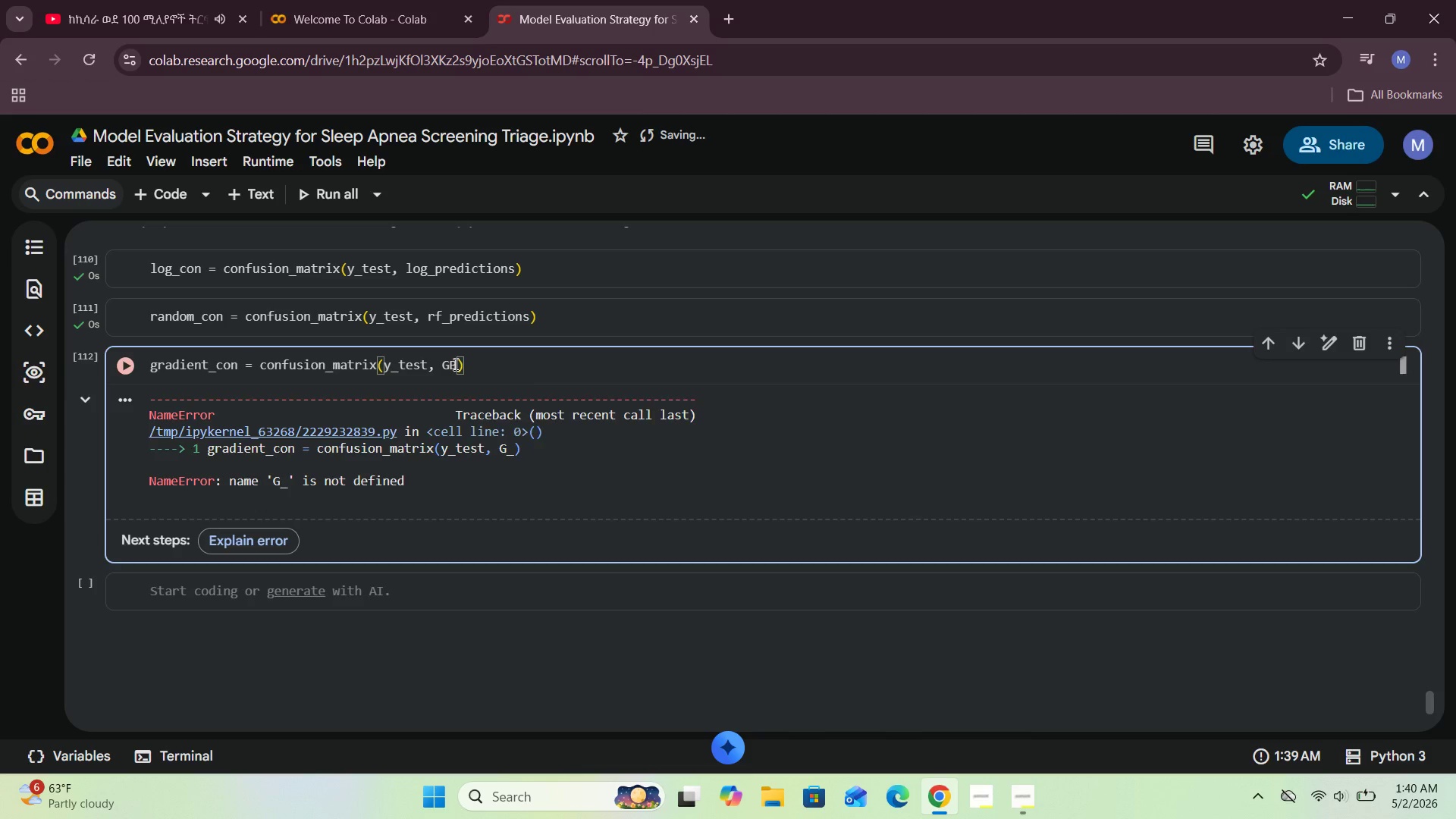 
key(CapsLock)
 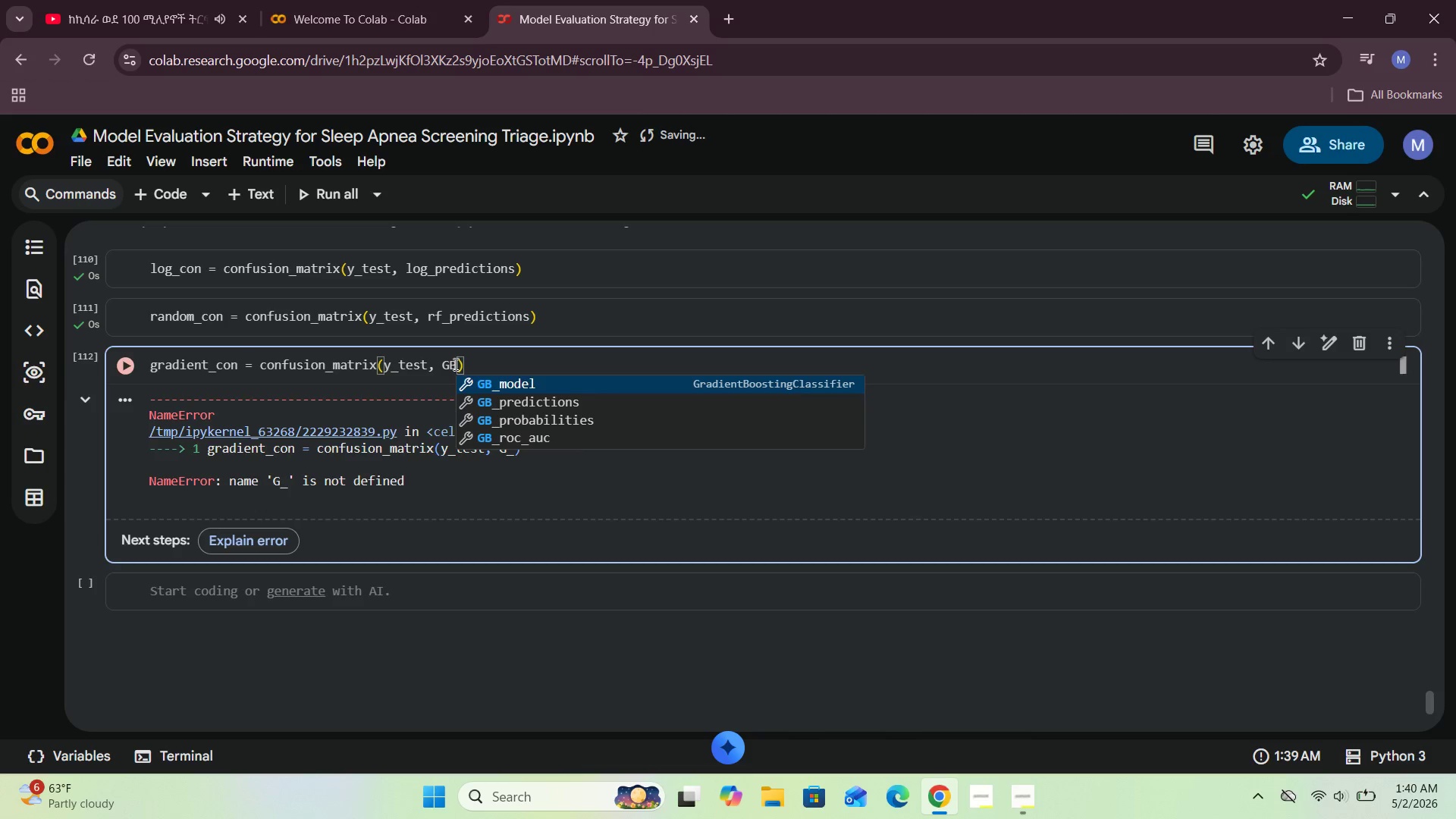 
key(Shift+ShiftRight)
 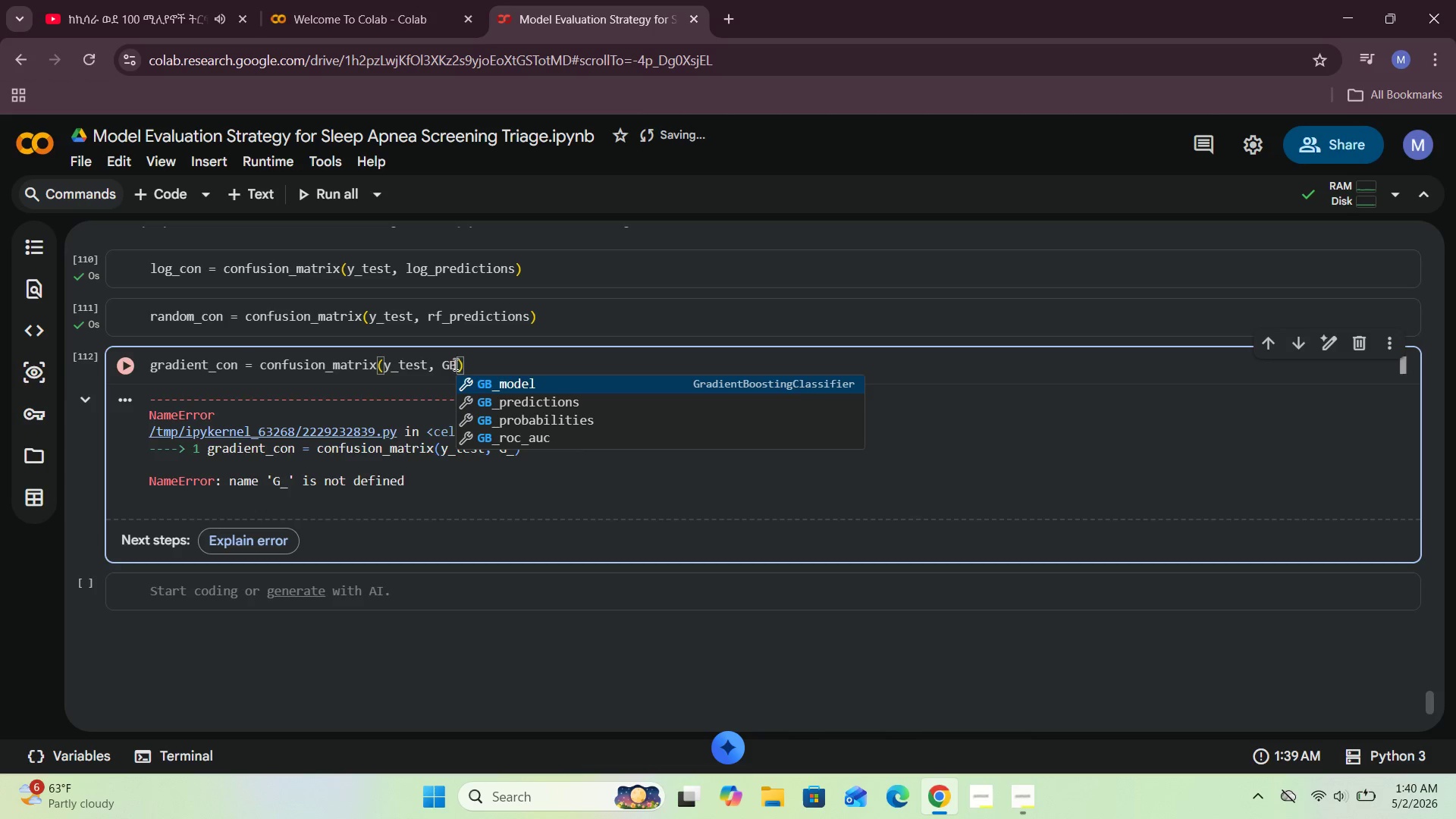 
key(Shift+Minus)
 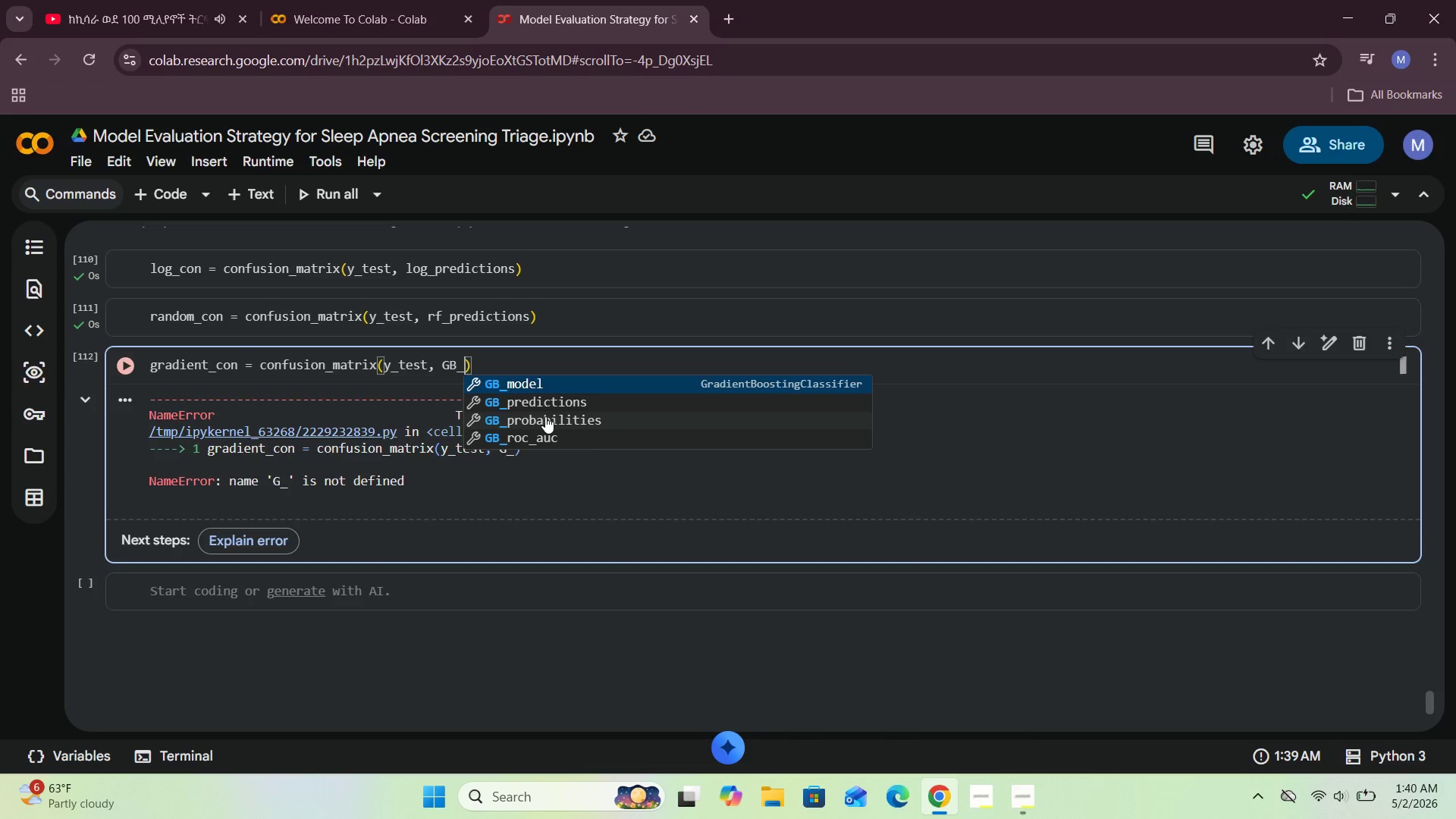 
left_click([560, 405])
 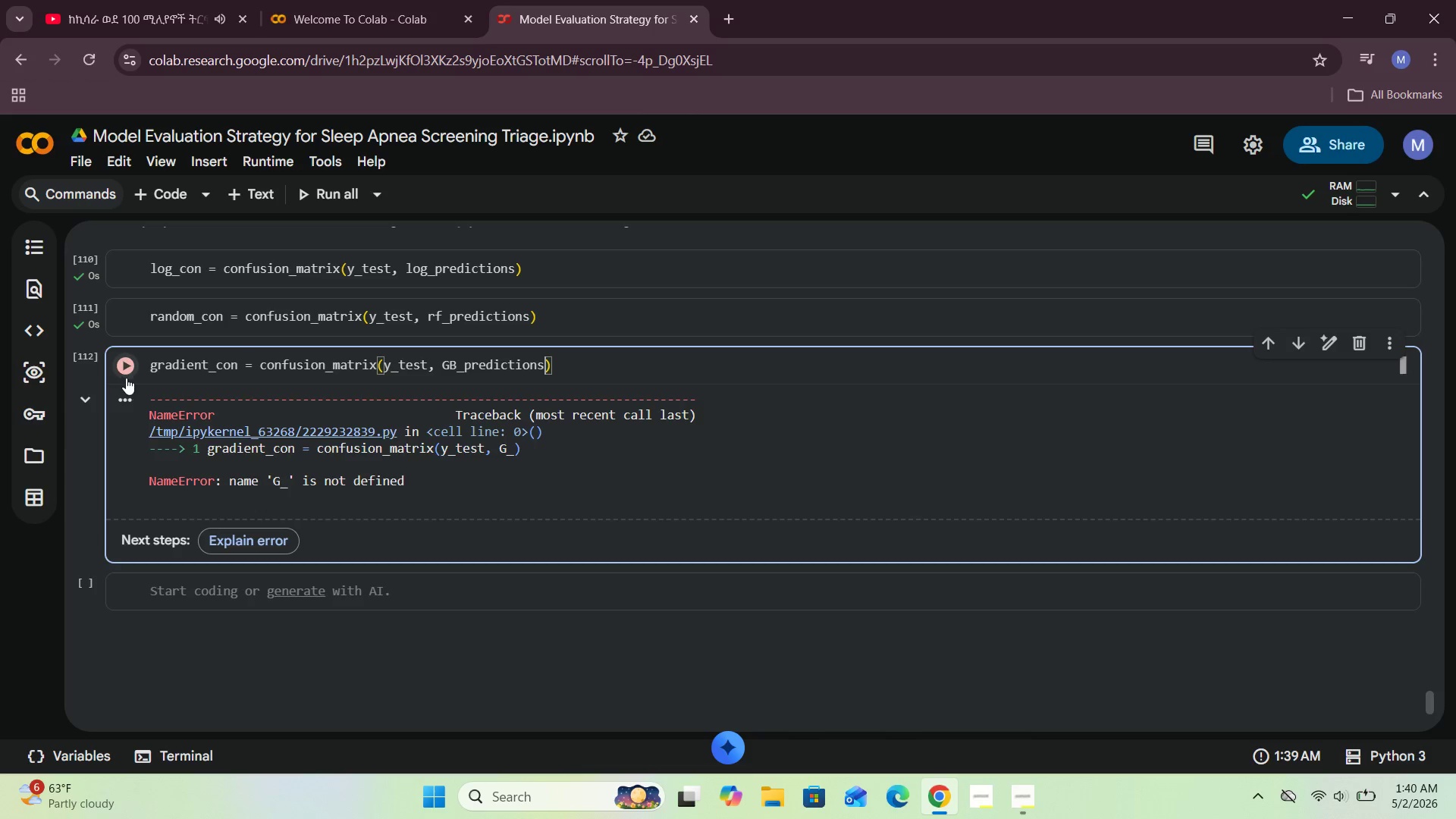 
left_click([129, 377])
 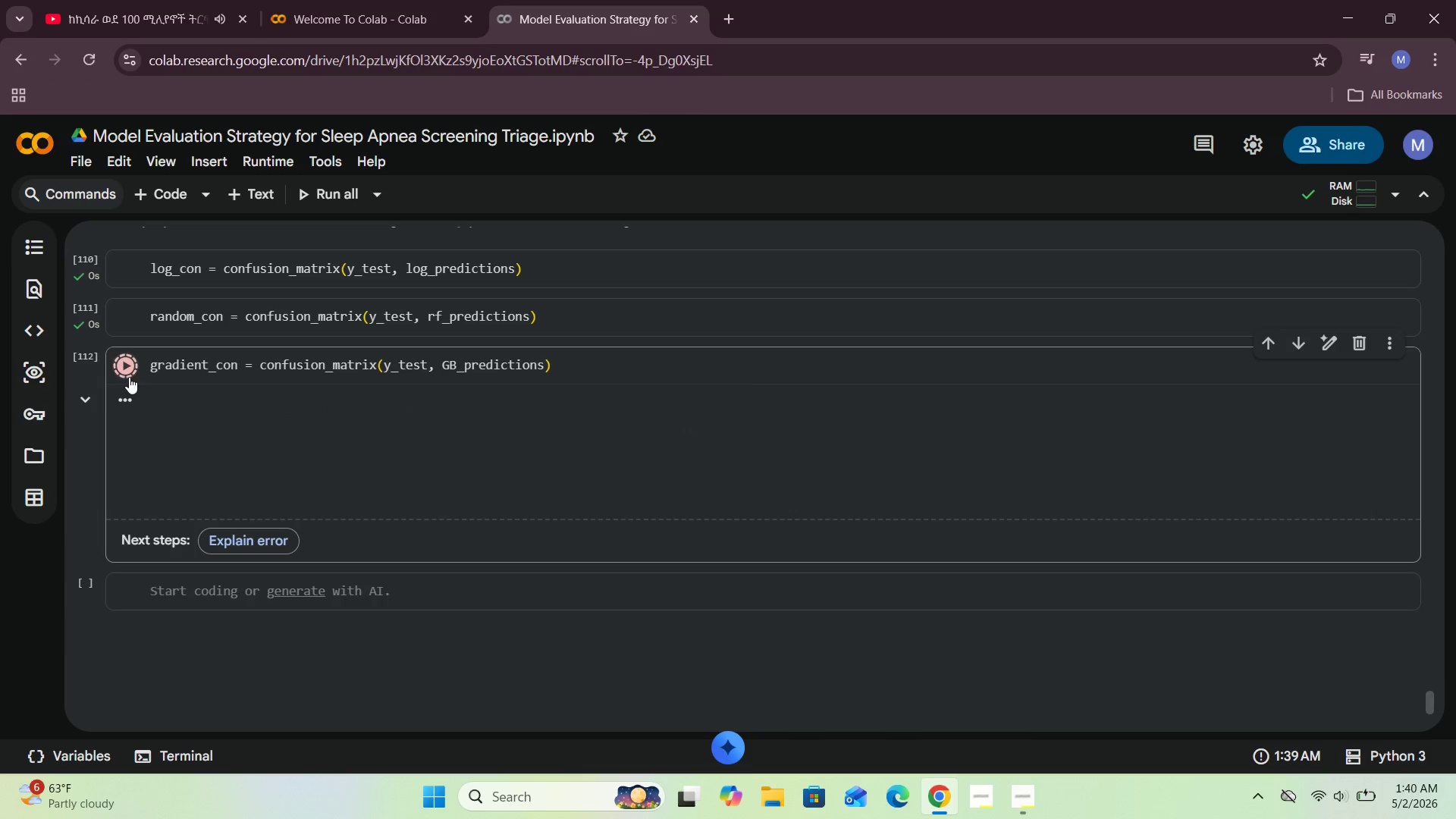 
mouse_move([259, 400])
 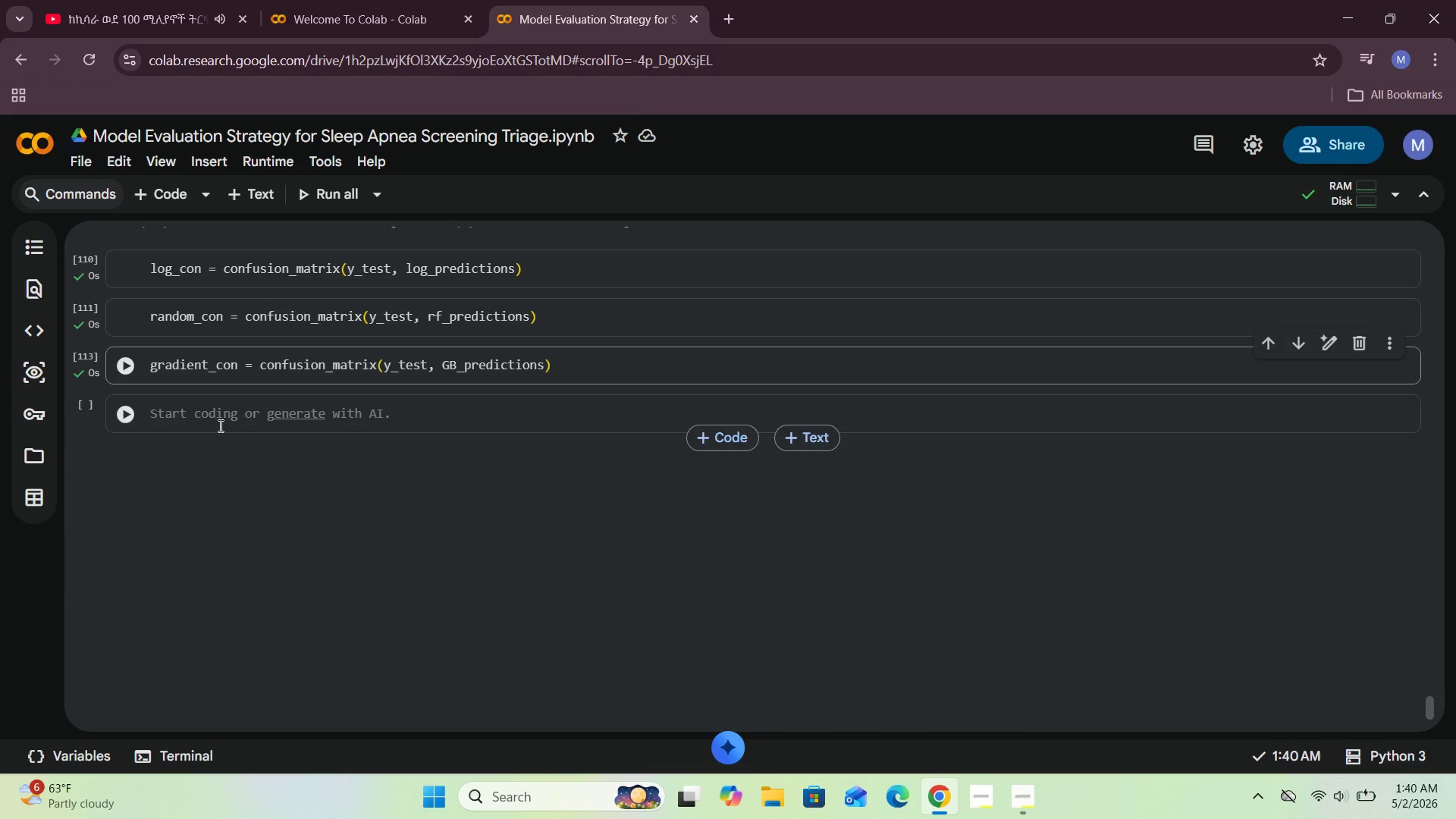 
left_click([219, 425])
 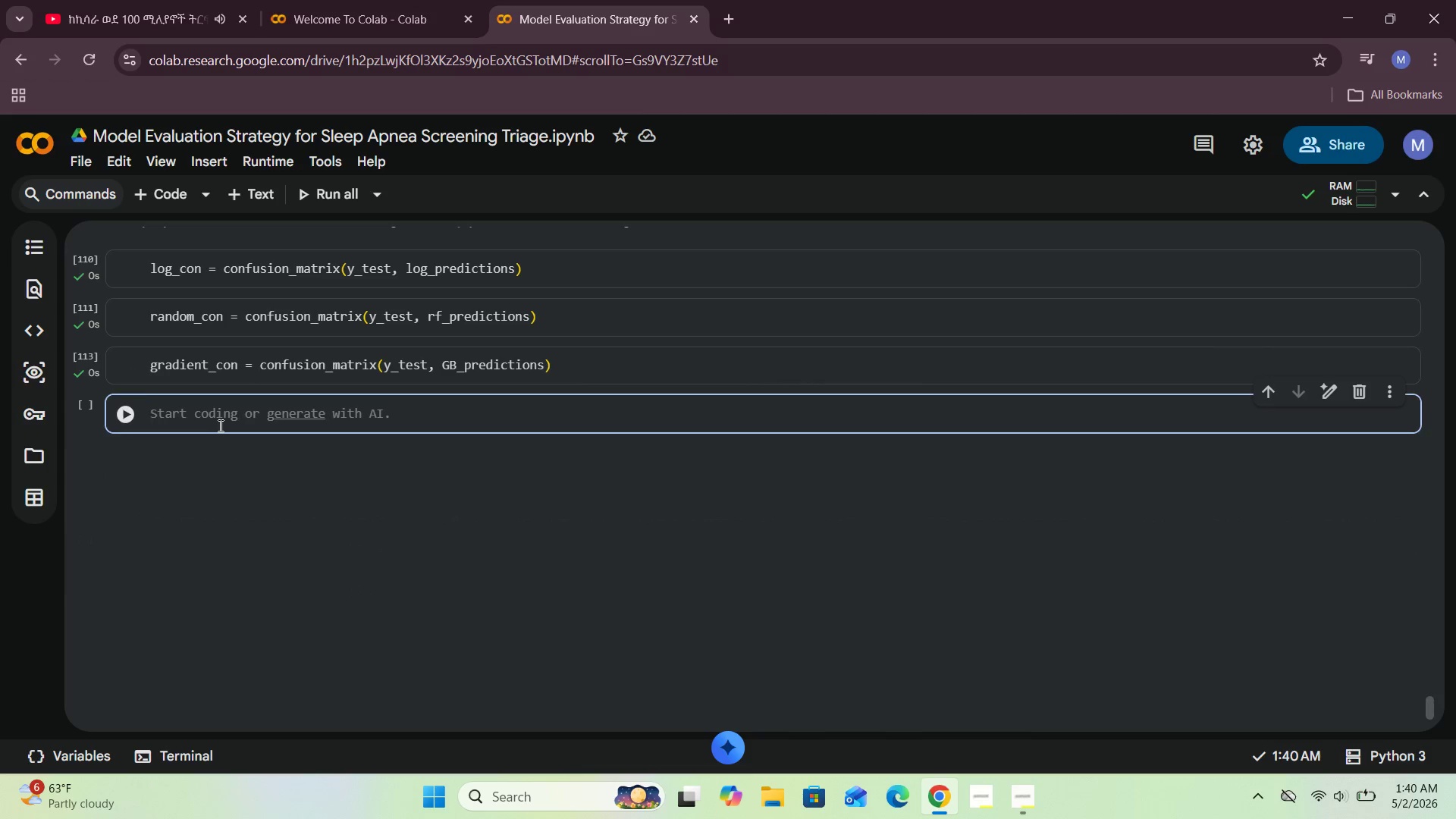 
type(def clinicap)
key(Backspace)
type(l)
 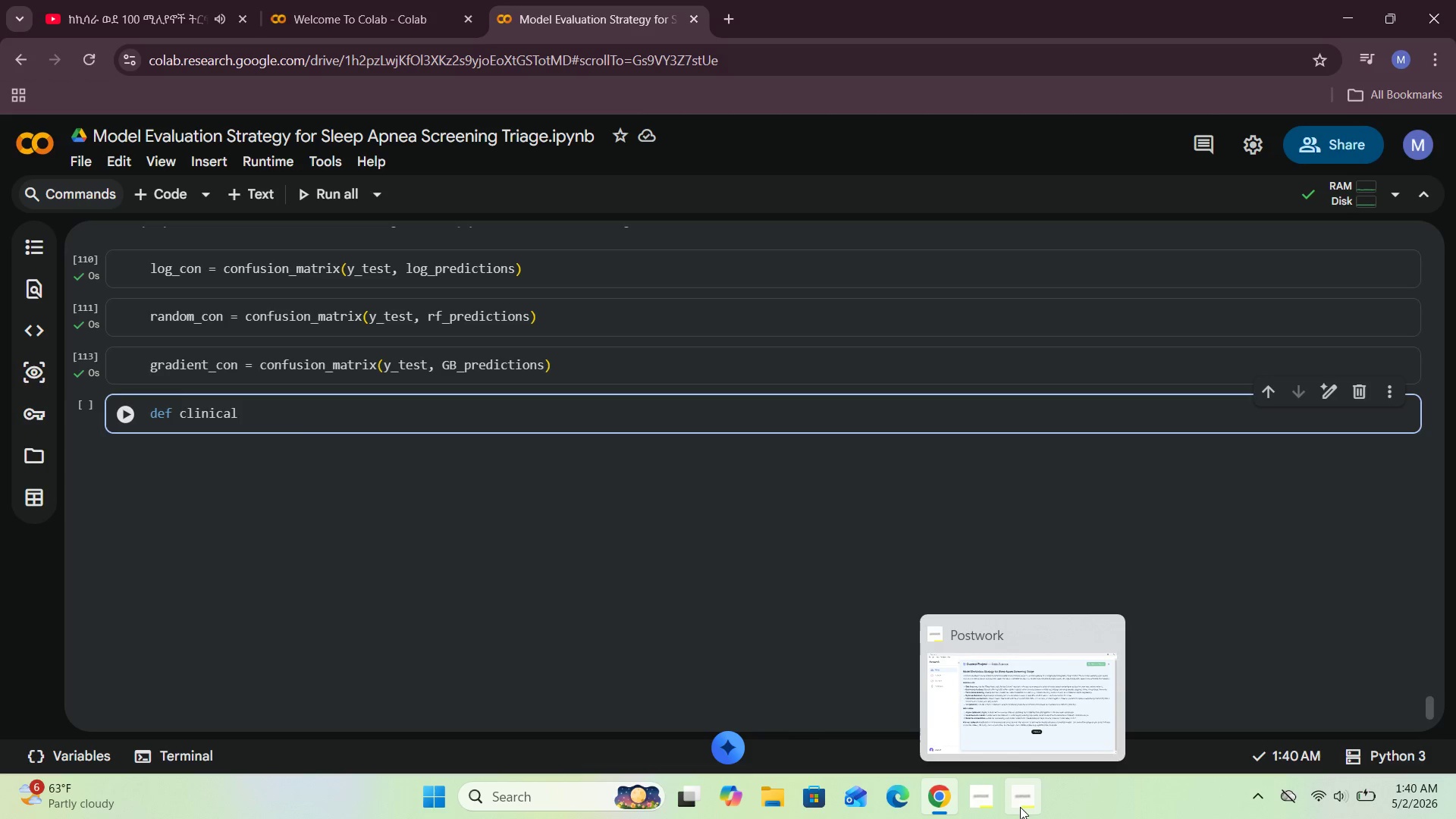 
left_click([1016, 705])